 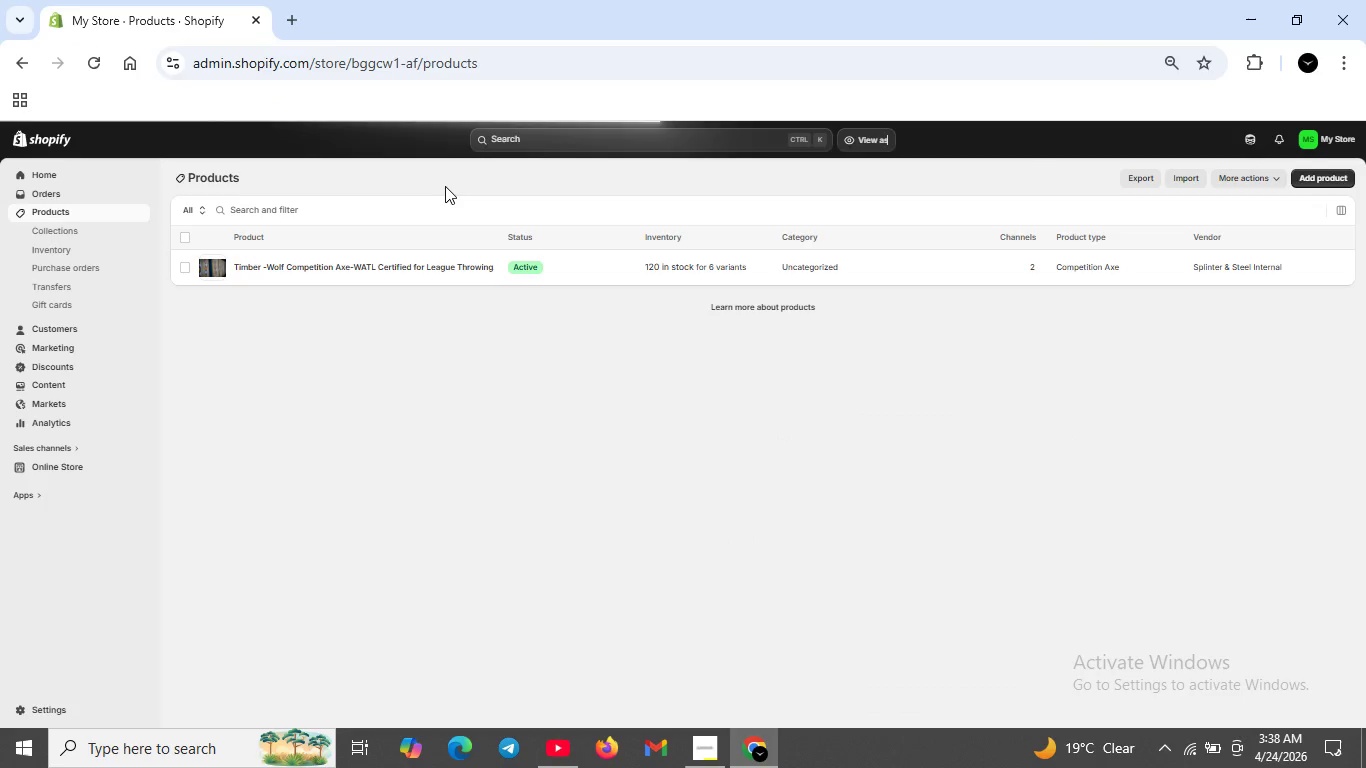 
scroll: coordinate [344, 301], scroll_direction: up, amount: 1.0
 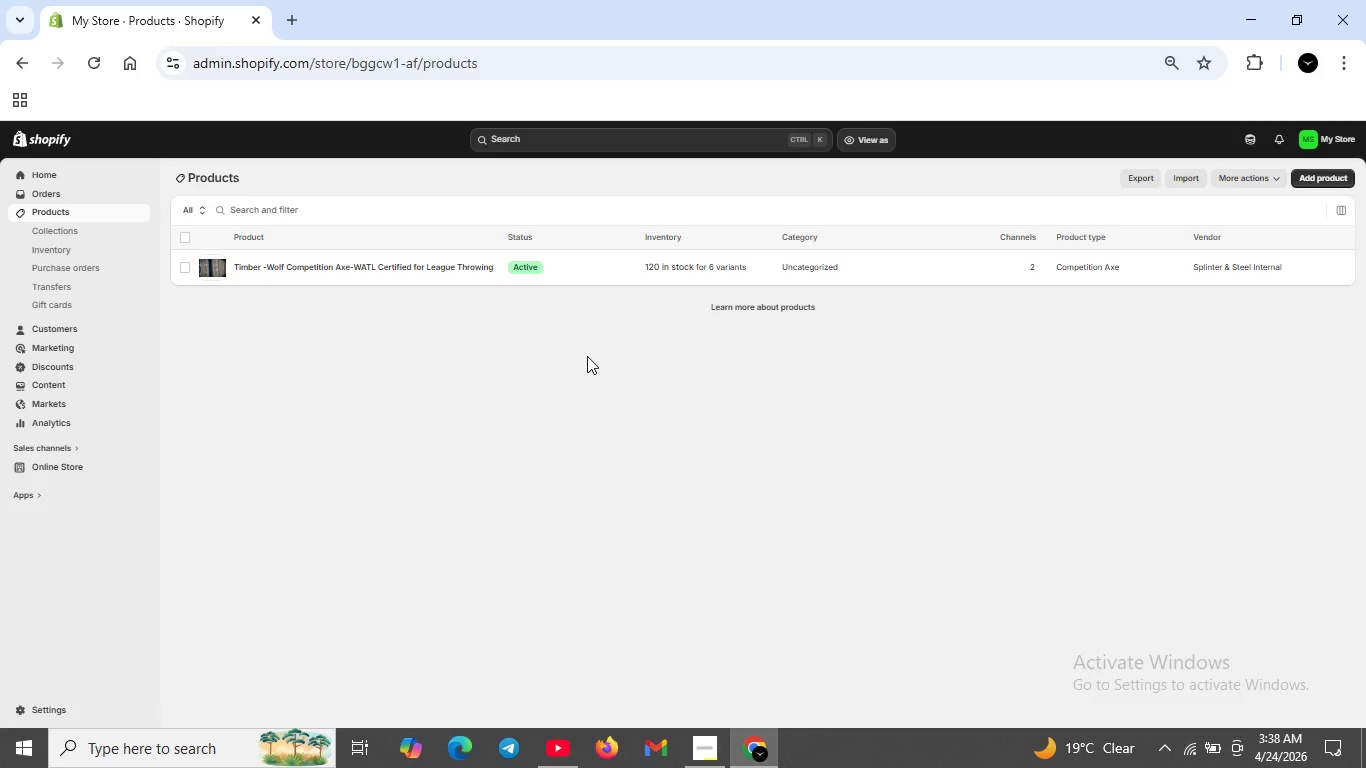 
left_click([587, 356])
 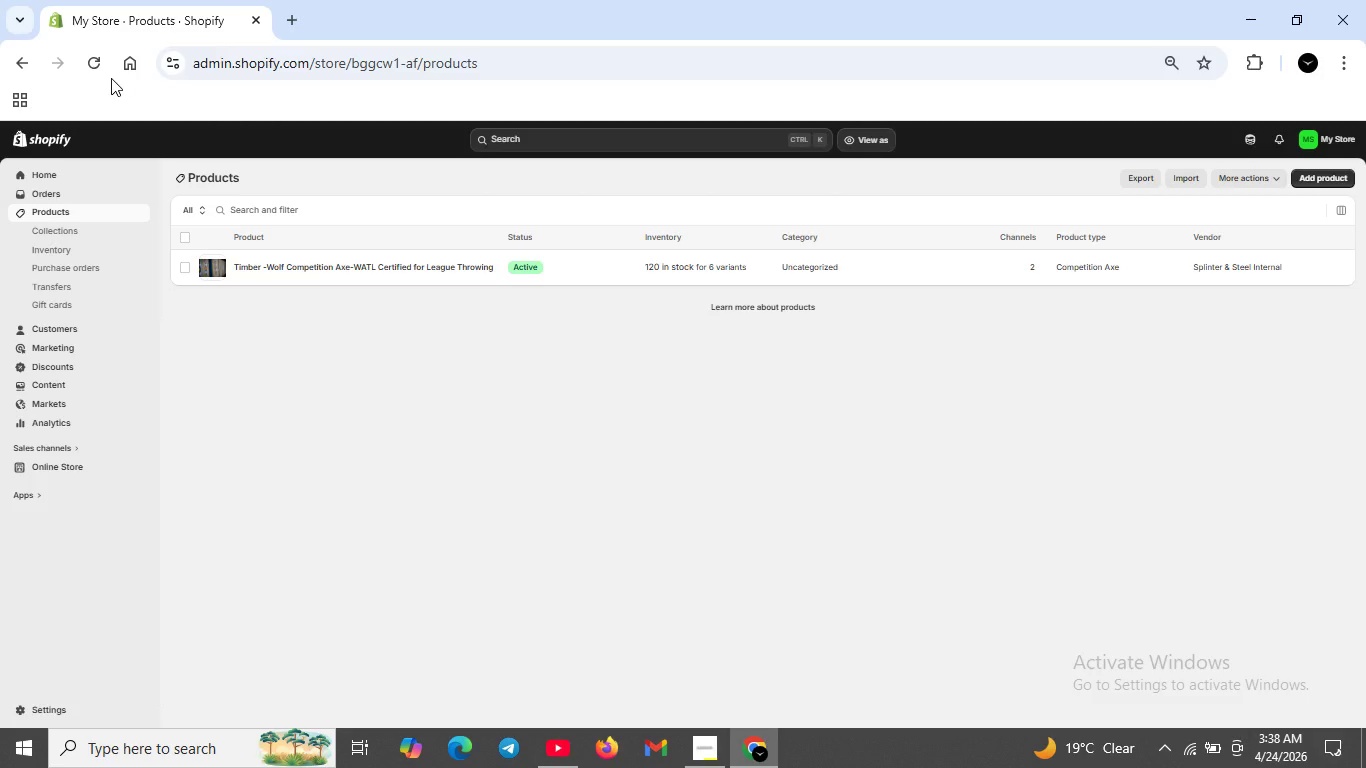 
wait(7.45)
 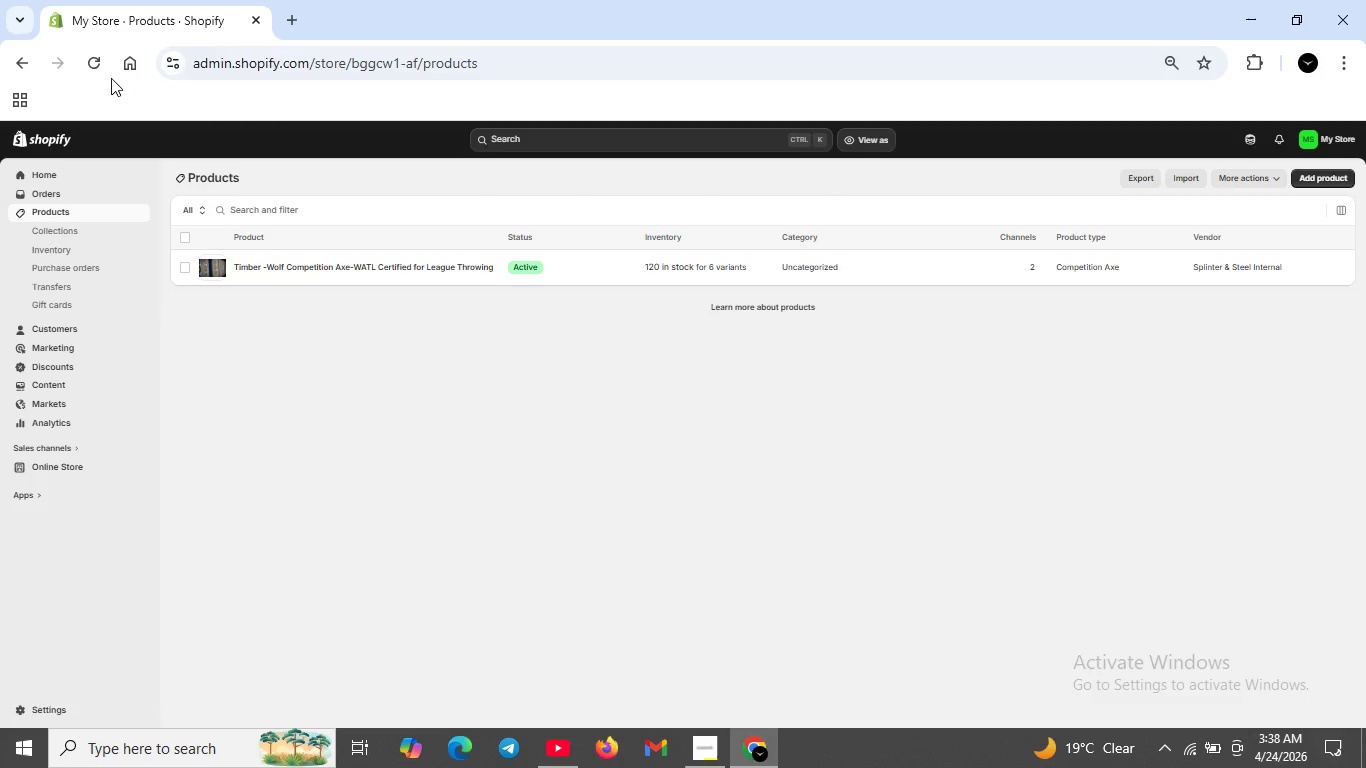 
left_click([98, 66])
 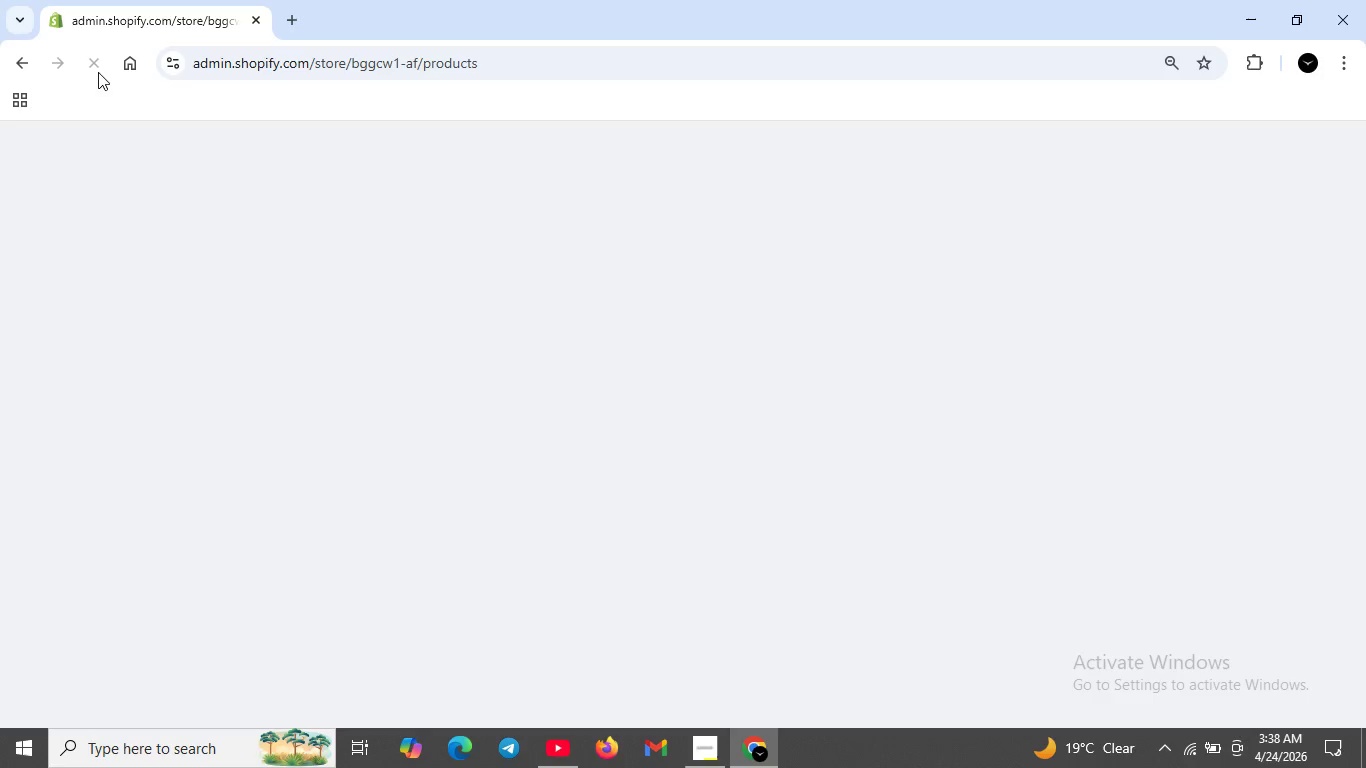 
mouse_move([151, 144])
 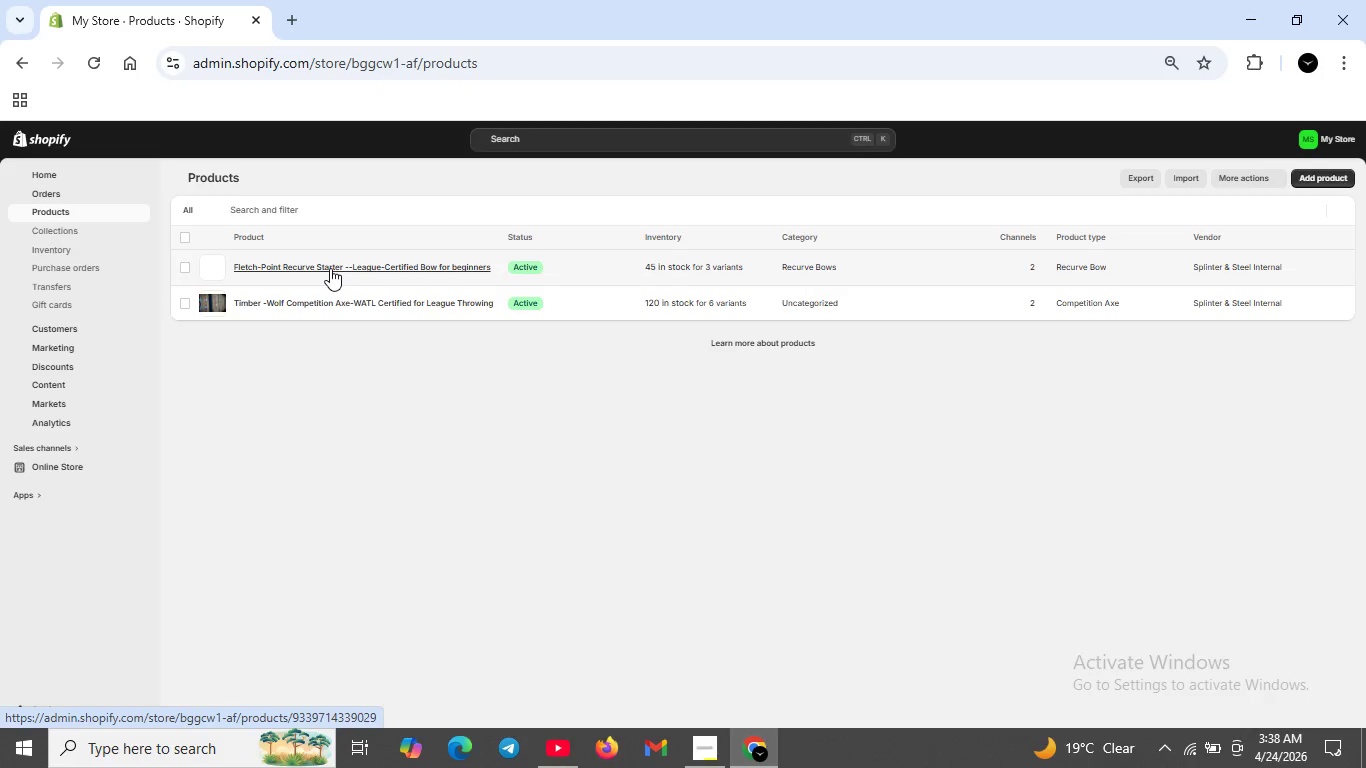 
left_click([330, 268])
 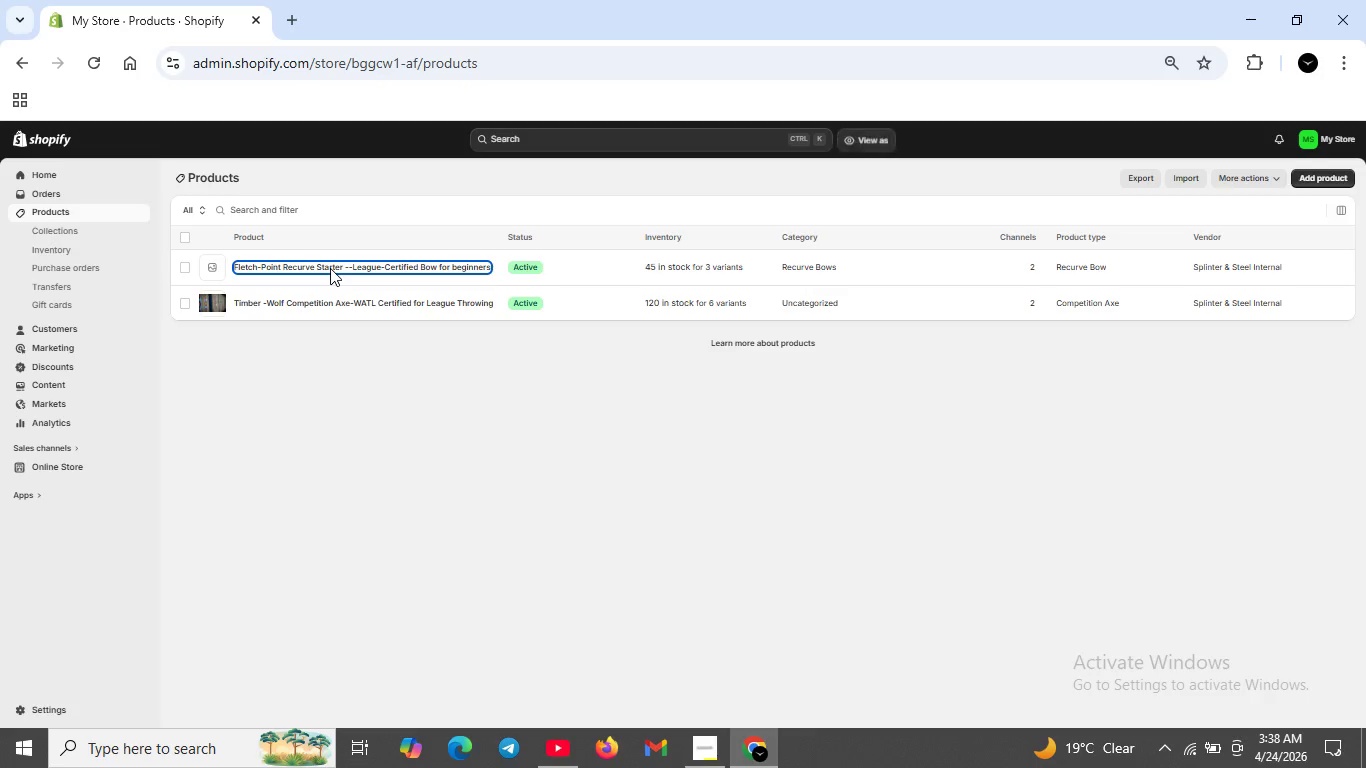 
double_click([330, 268])
 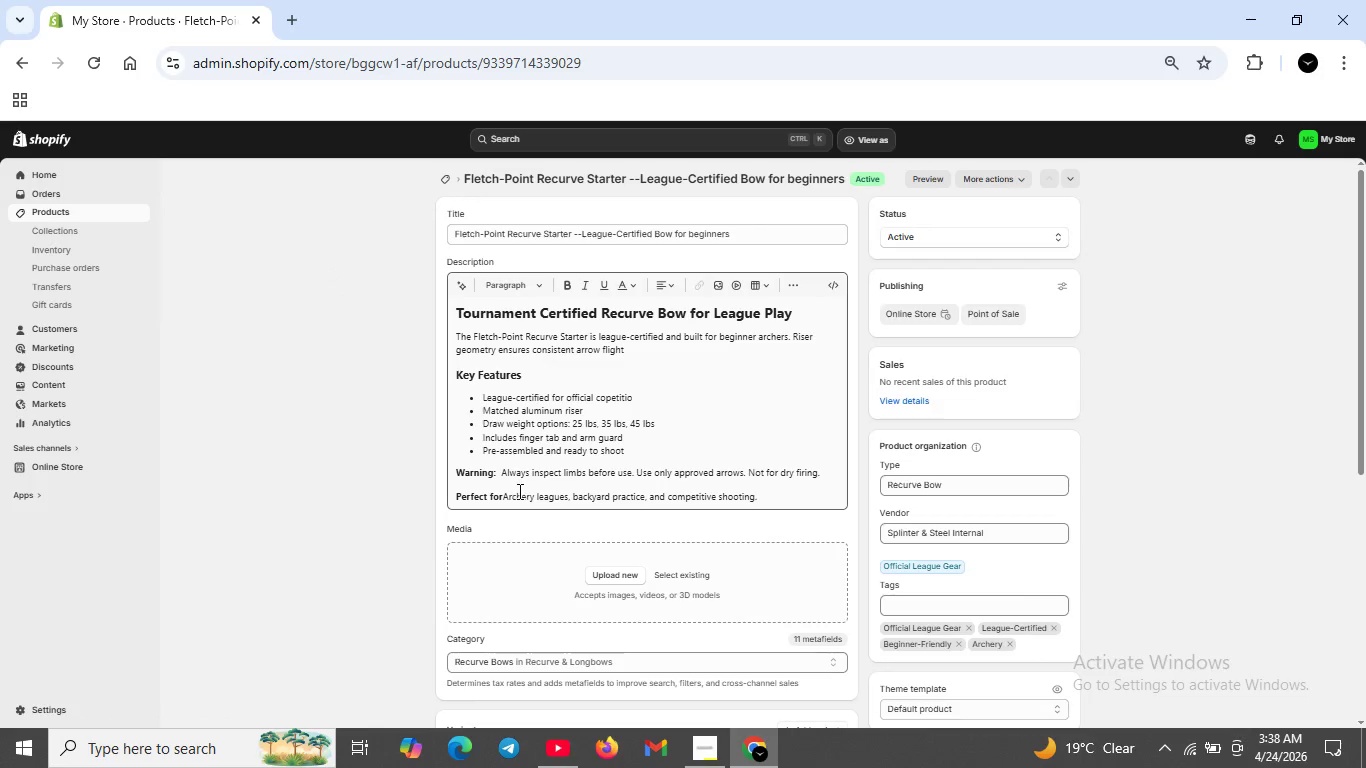 
wait(11.89)
 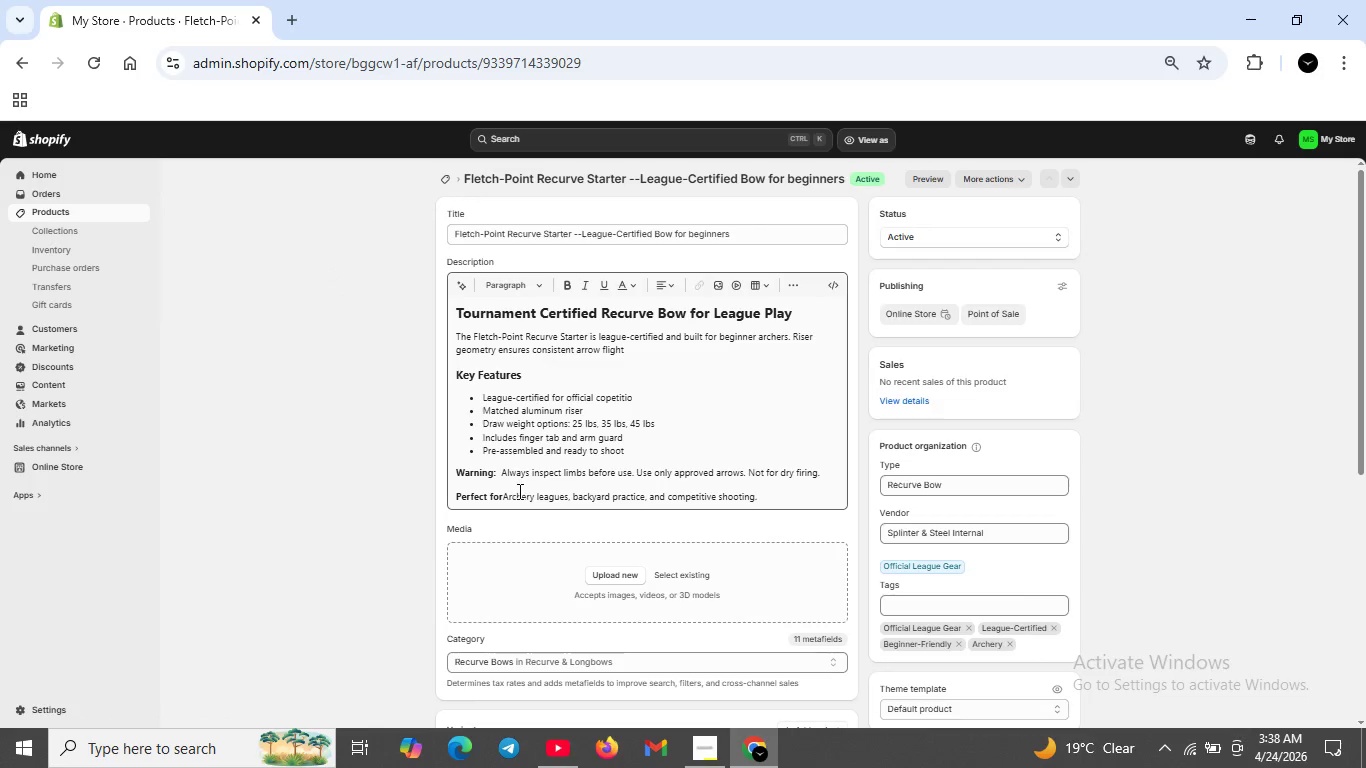 
left_click([502, 492])
 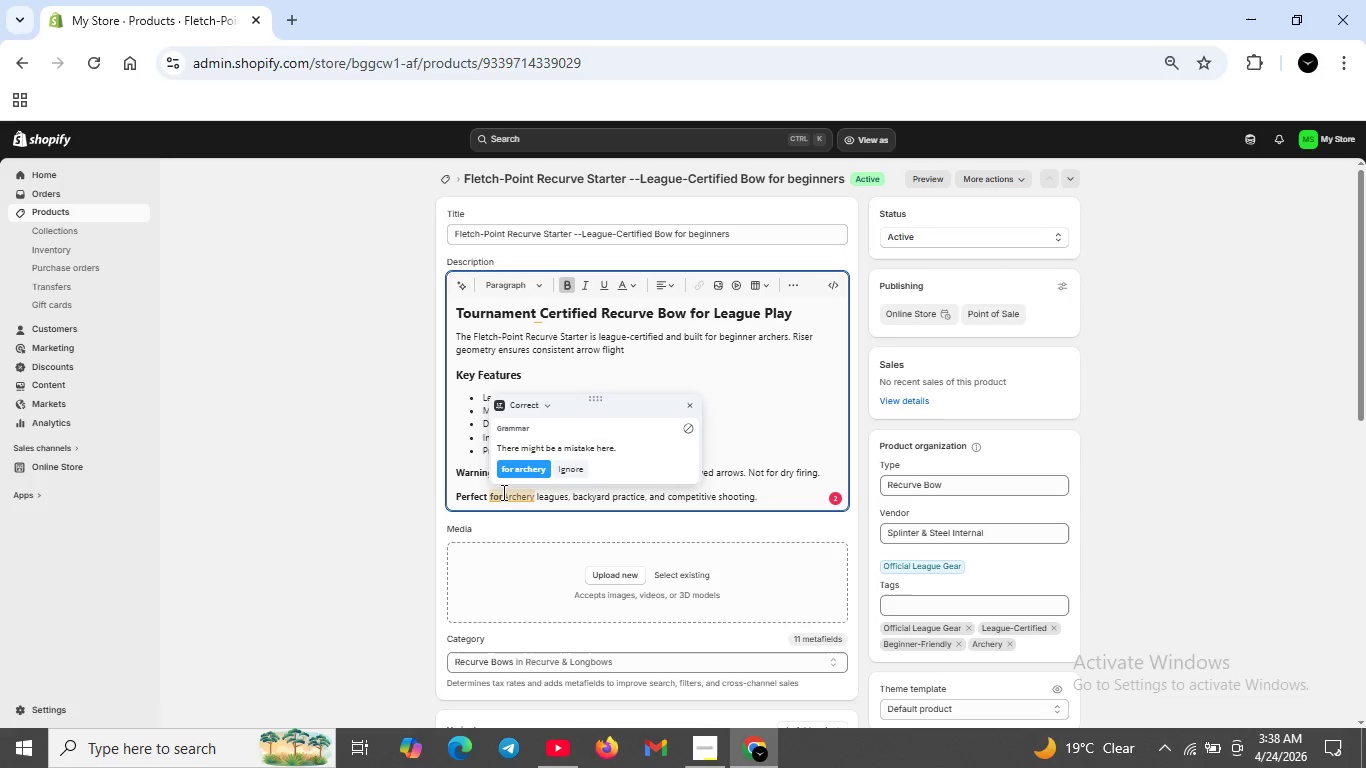 
key(Space)
 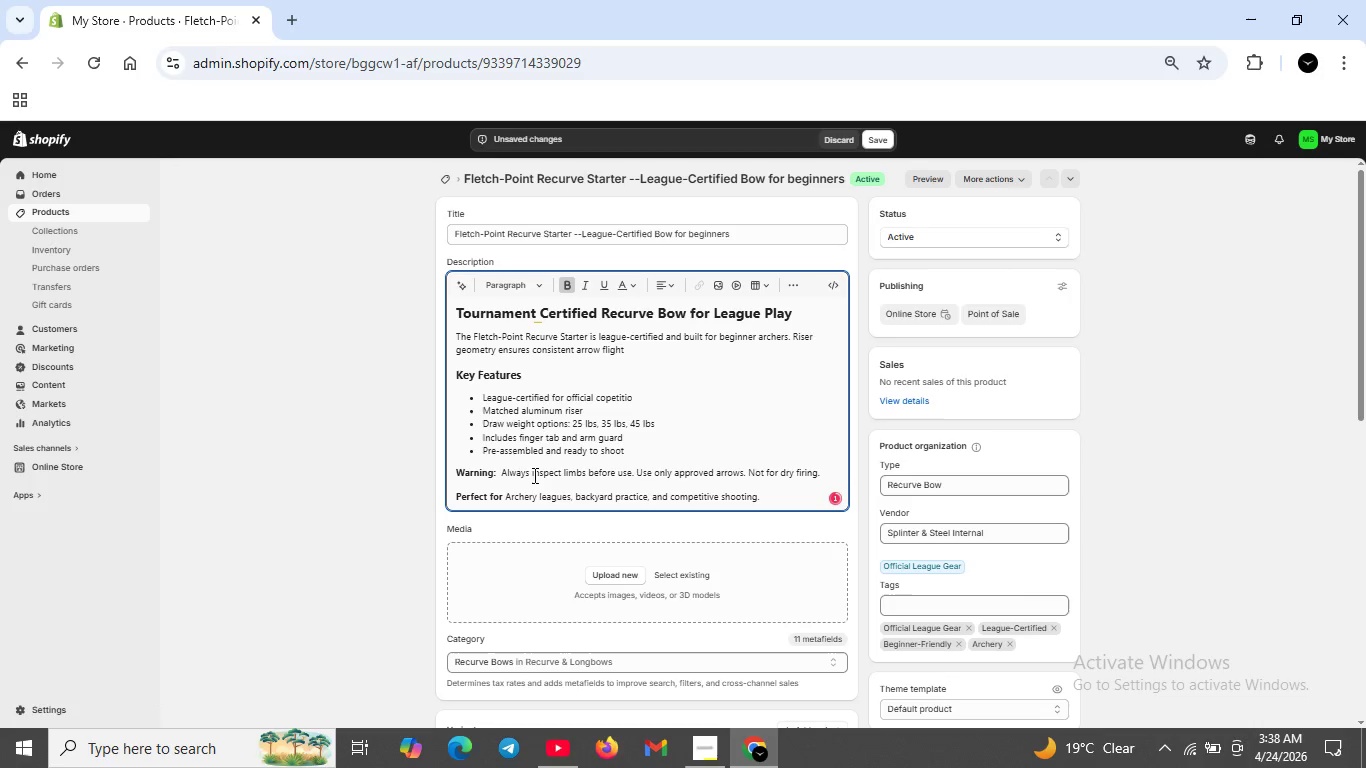 
left_click([495, 472])
 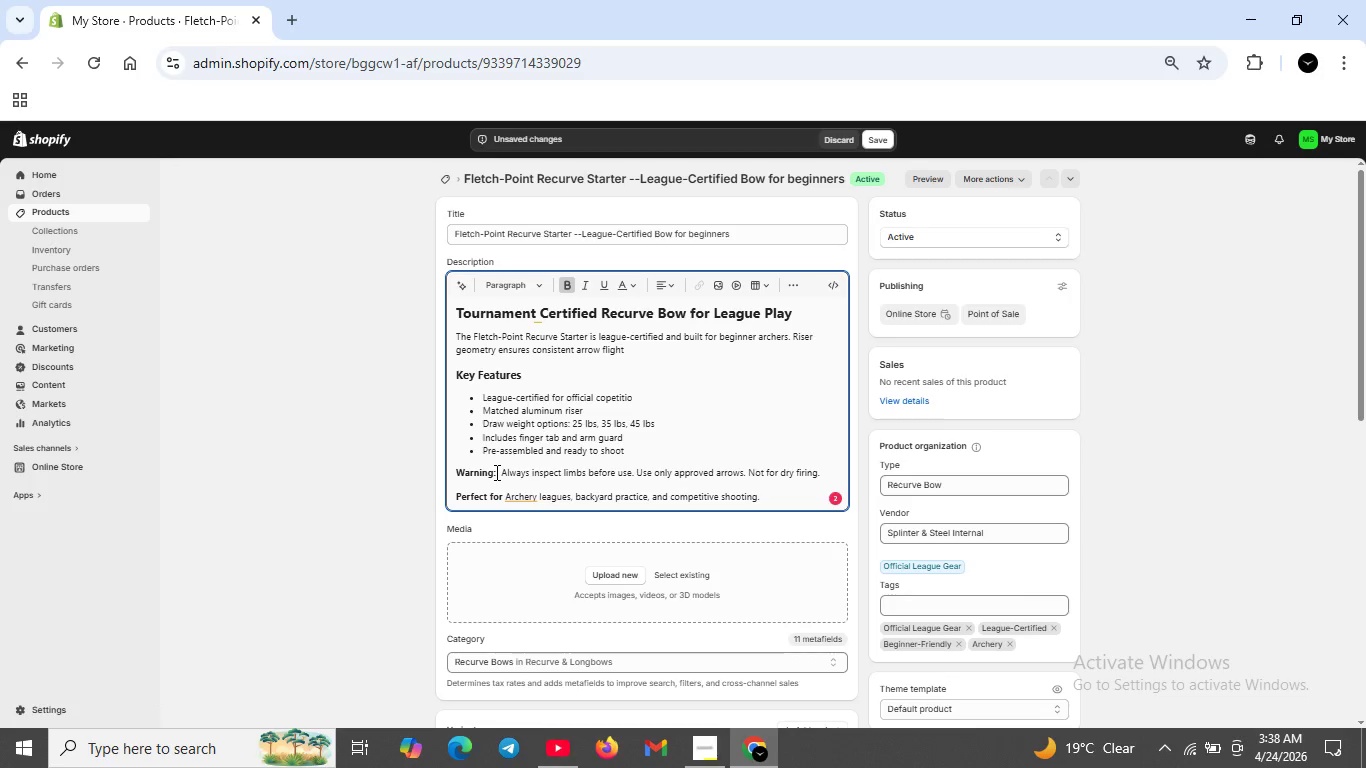 
key(Backspace)
 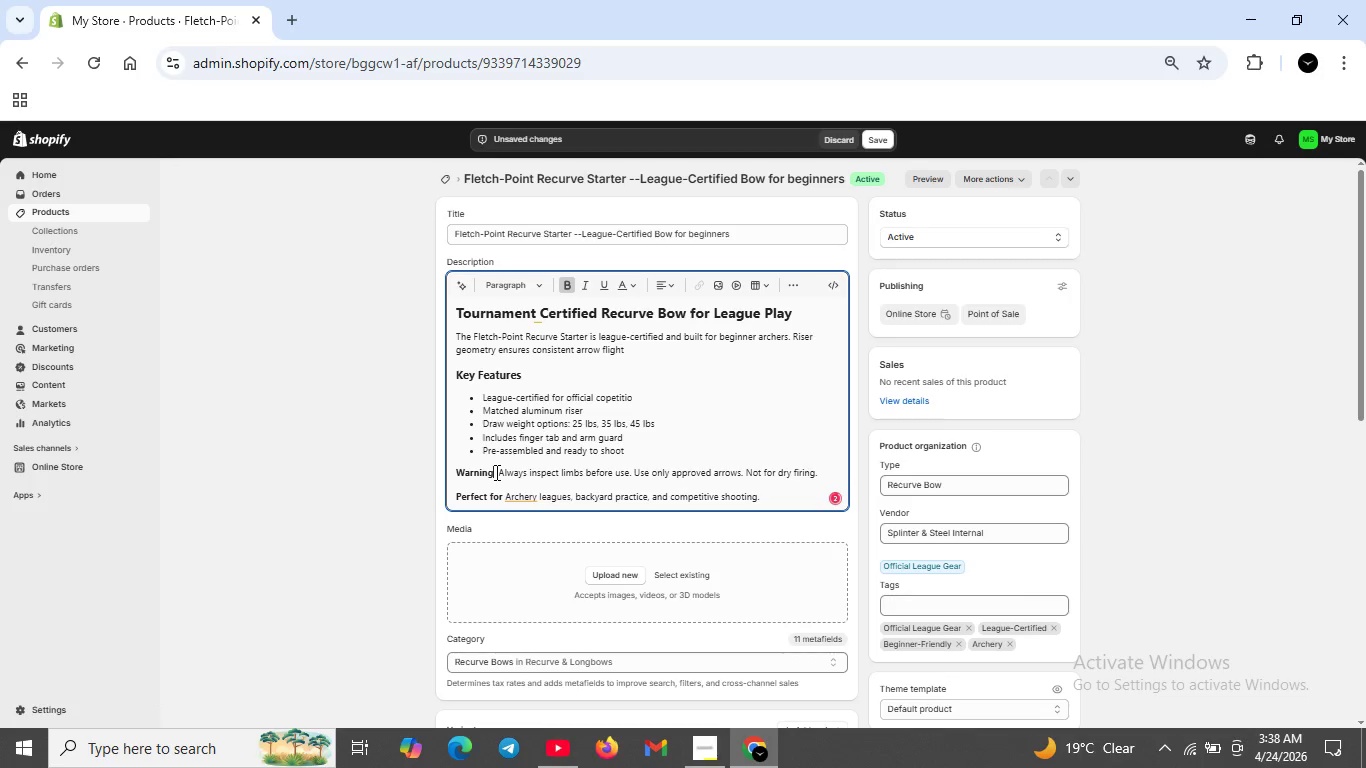 
key(Shift+ShiftRight)
 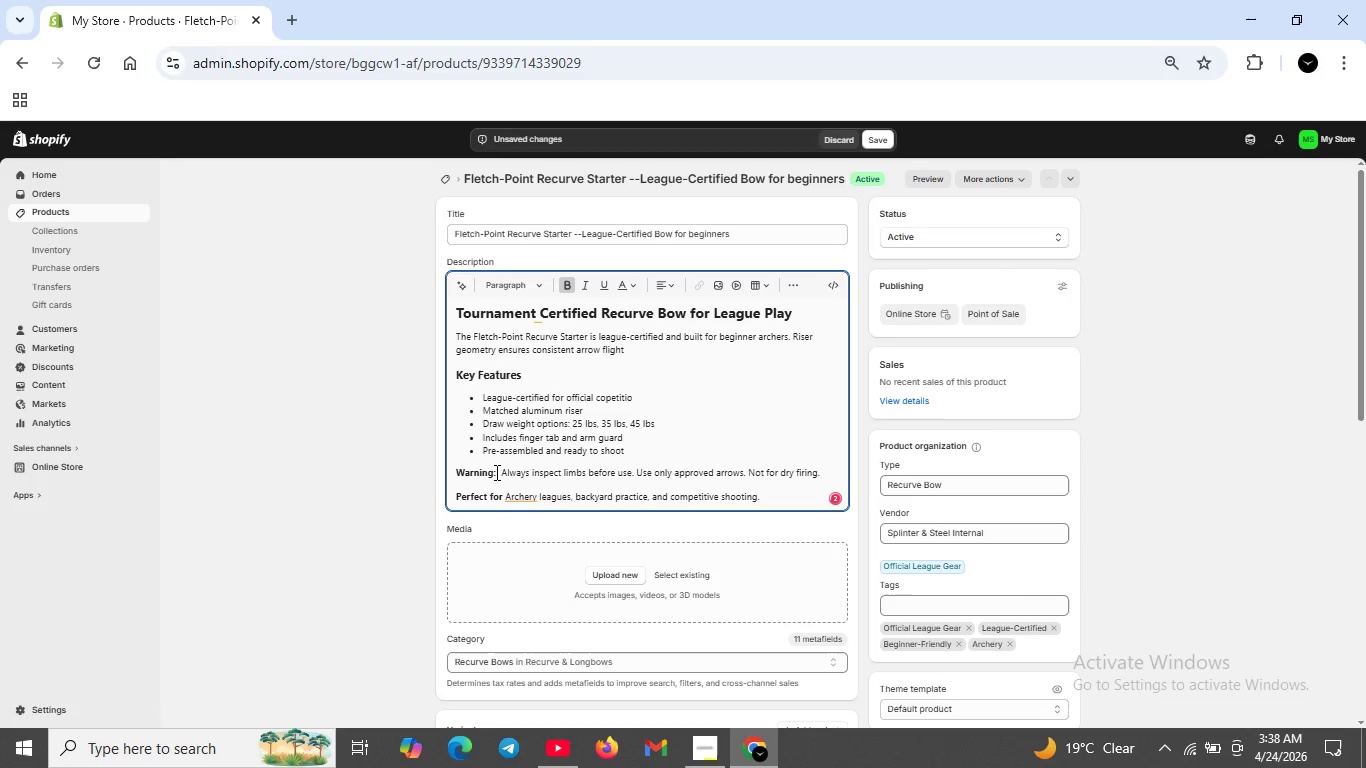 
key(Shift+Semicolon)
 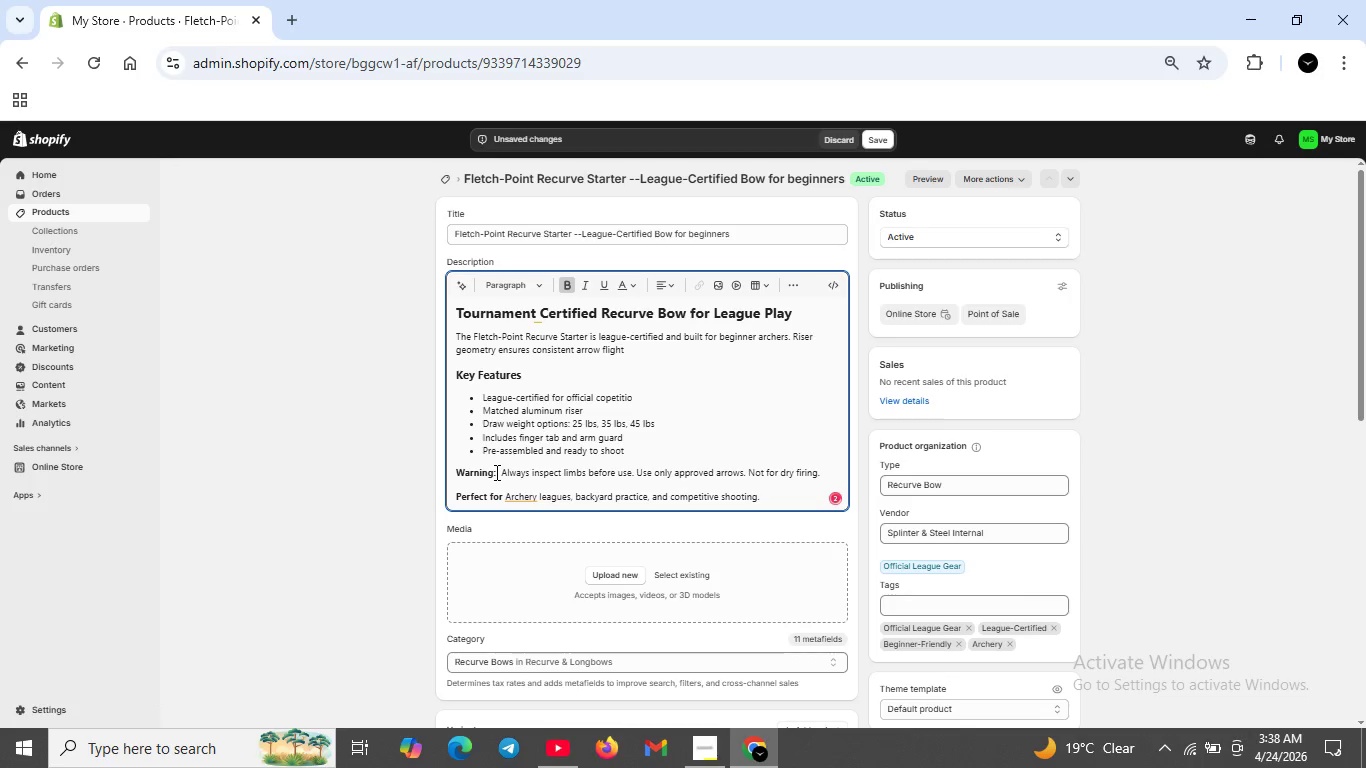 
key(Space)
 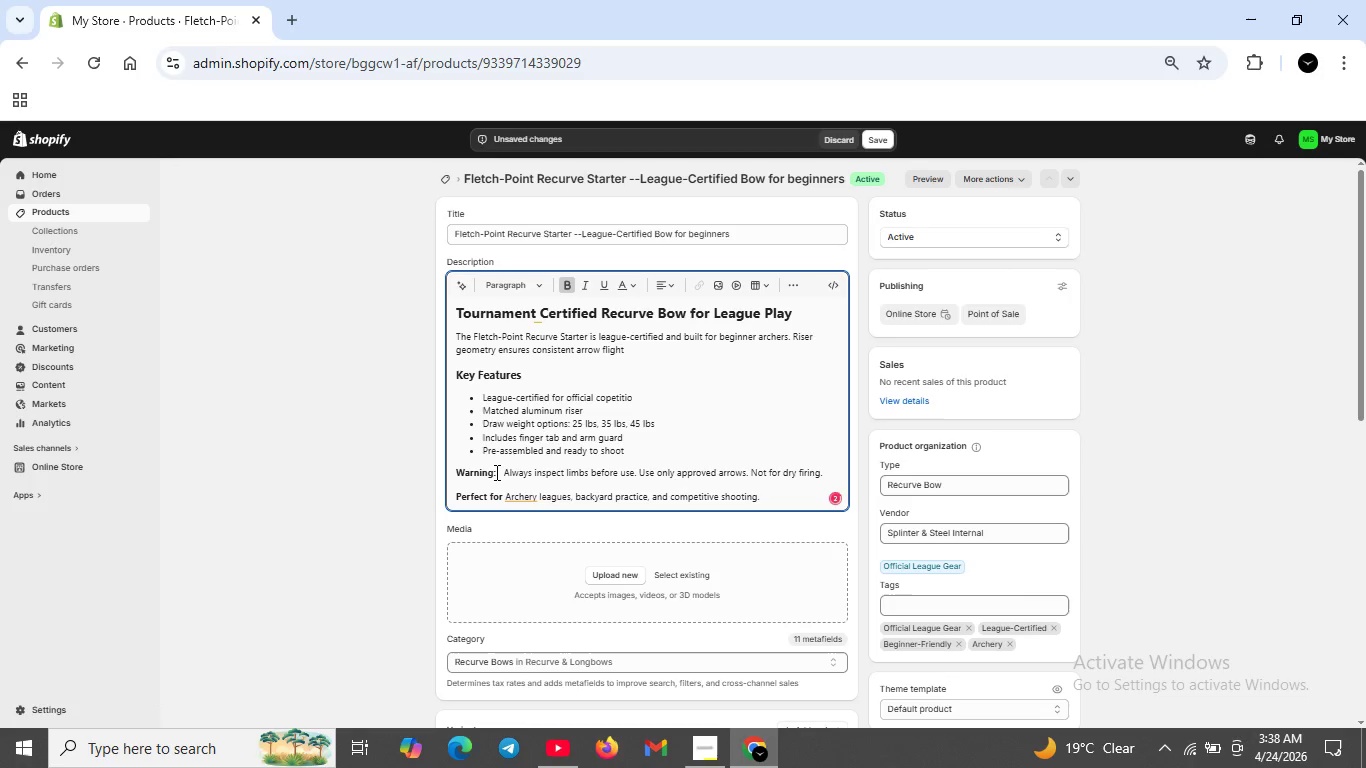 
key(Backspace)
 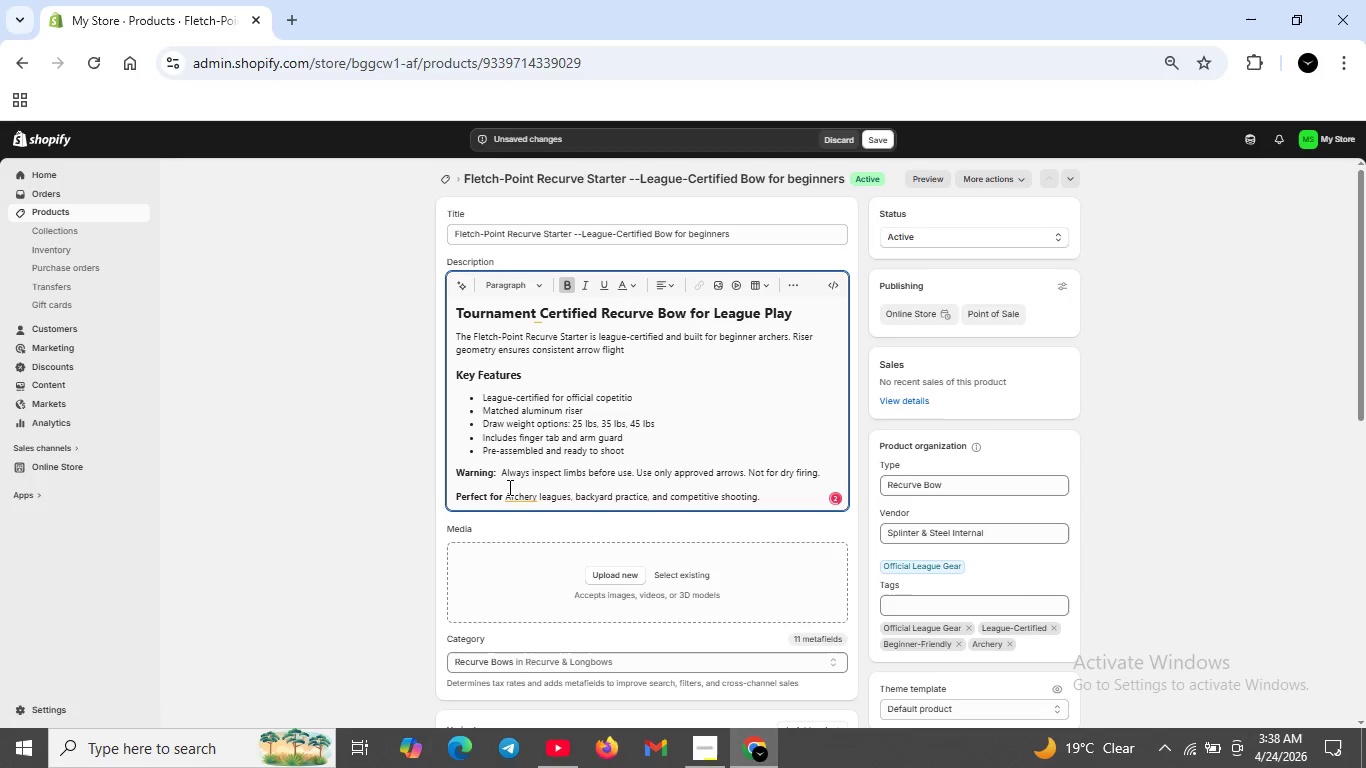 
left_click([525, 496])
 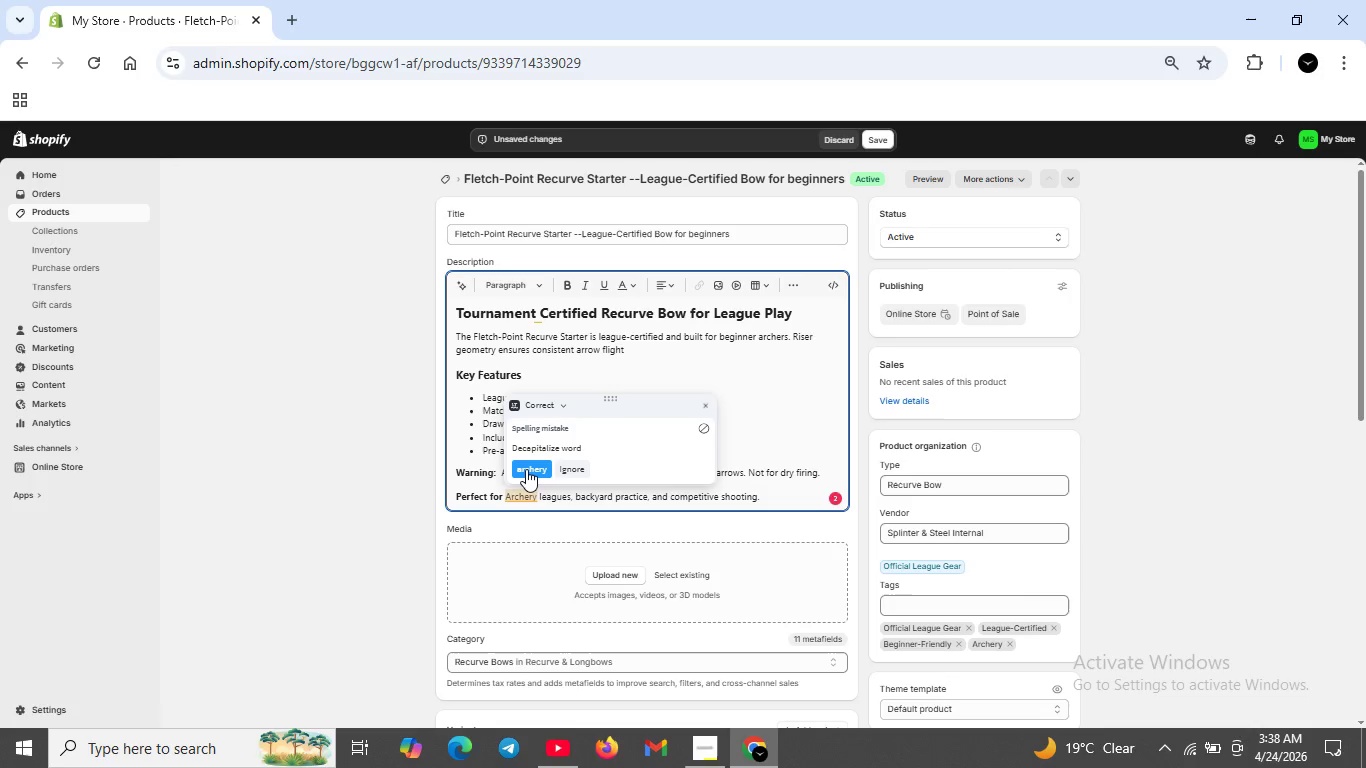 
left_click([526, 469])
 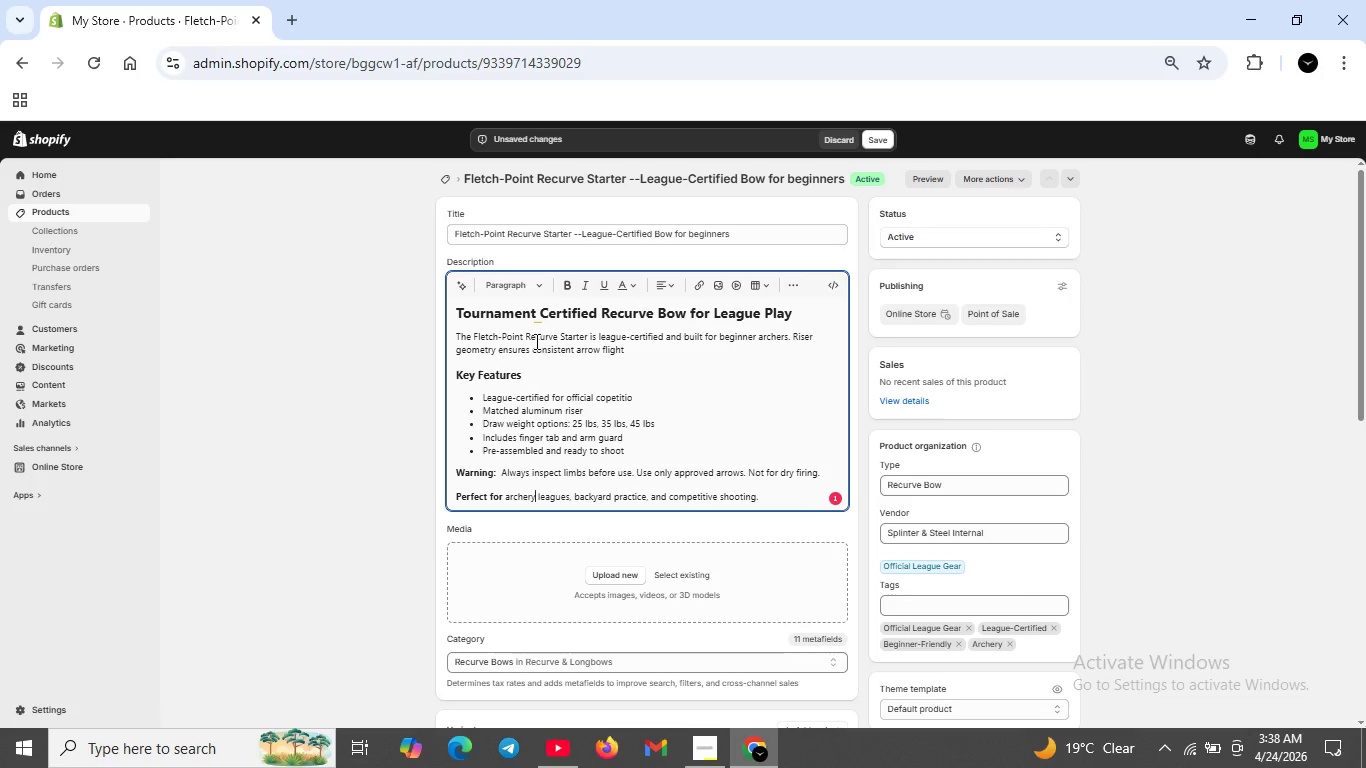 
left_click([536, 320])
 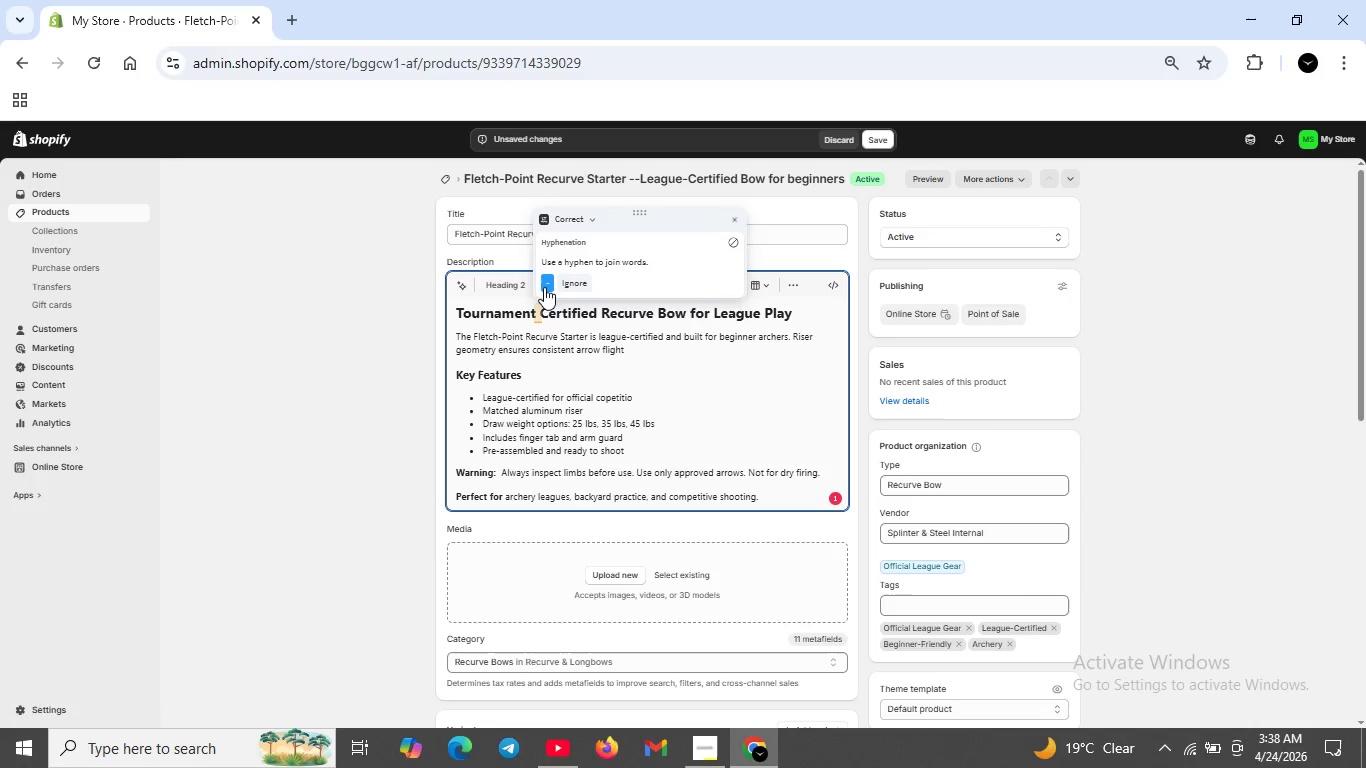 
left_click([545, 286])
 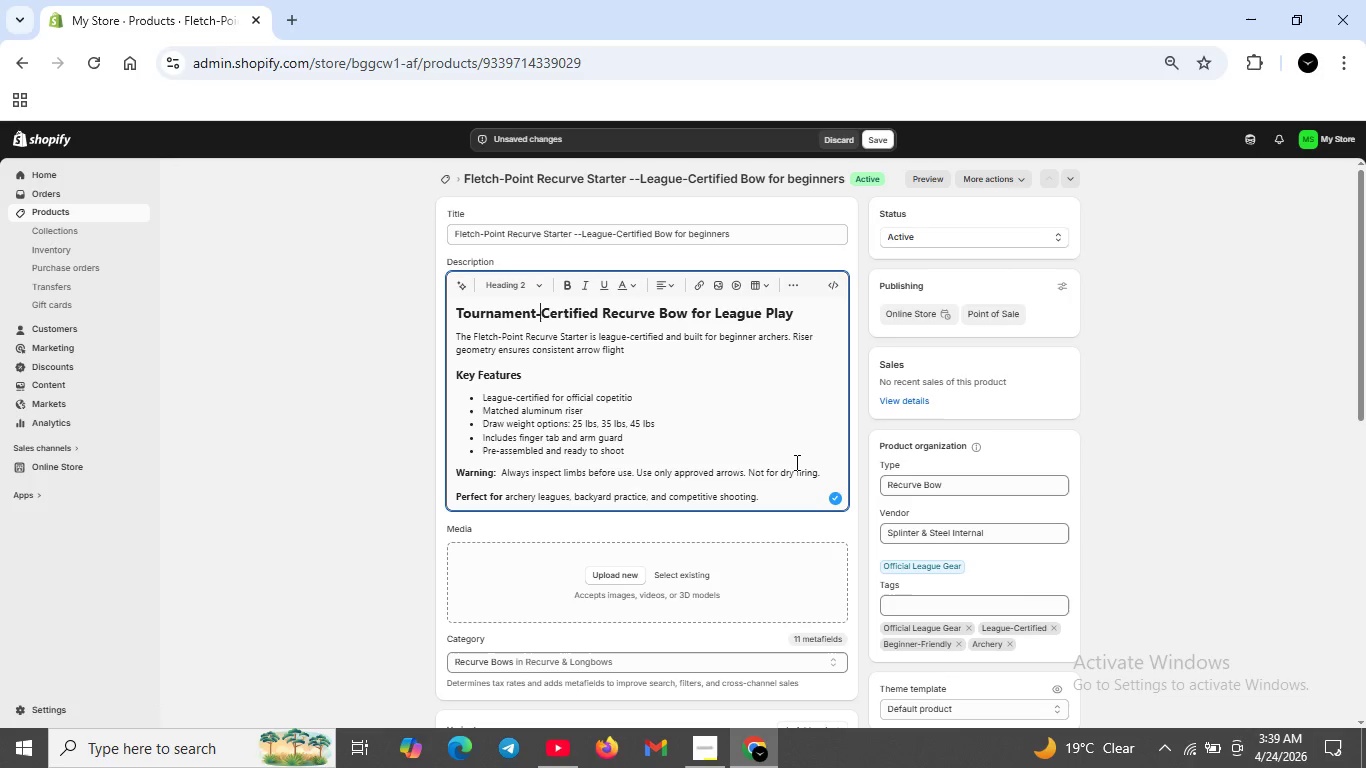 
scroll: coordinate [763, 457], scroll_direction: down, amount: 2.0
 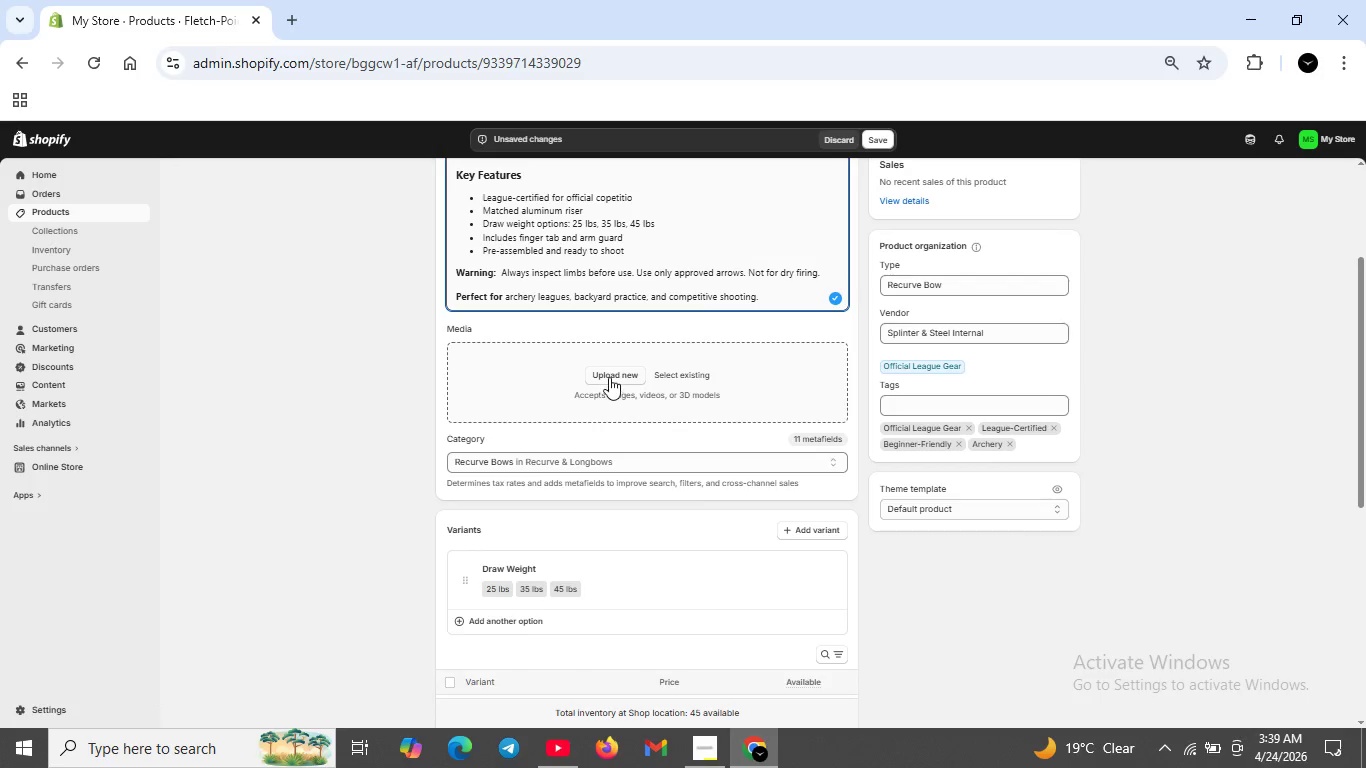 
left_click([610, 376])
 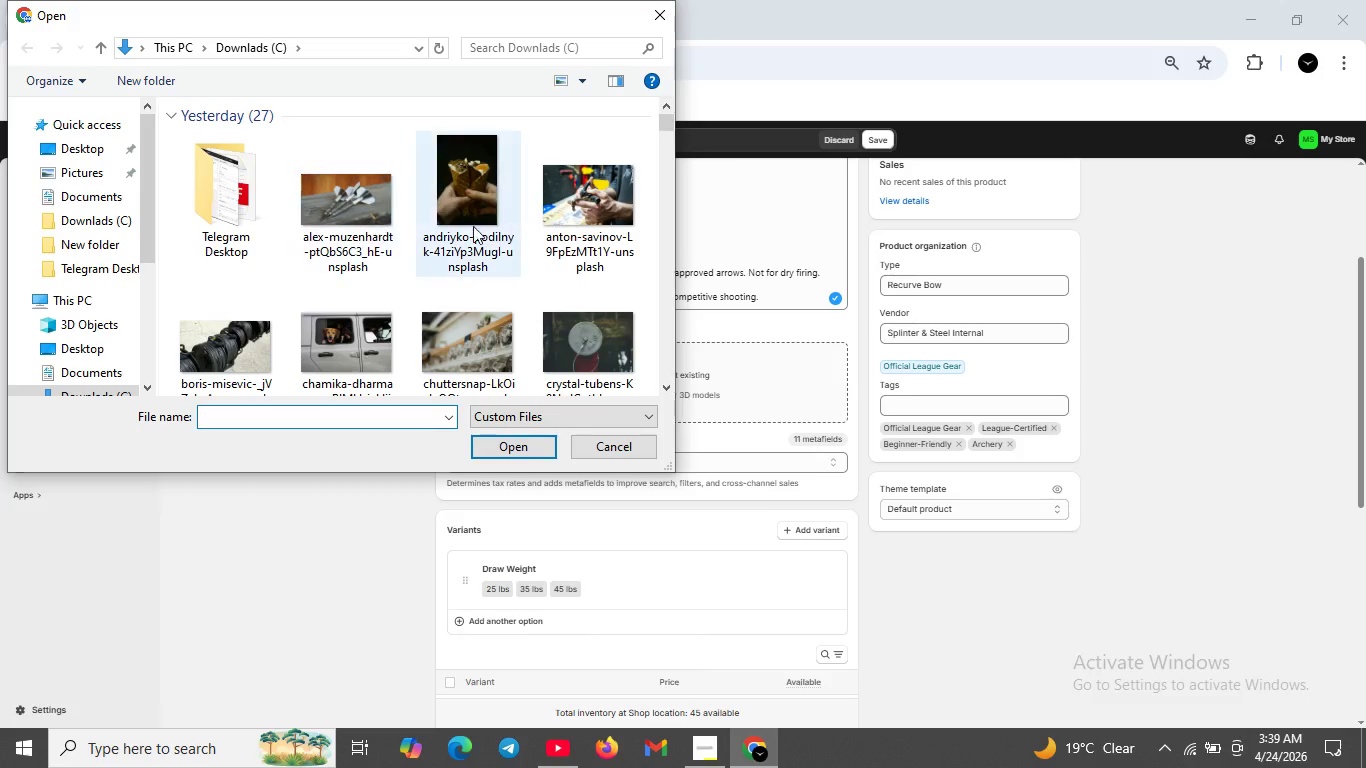 
scroll: coordinate [594, 304], scroll_direction: down, amount: 2.0
 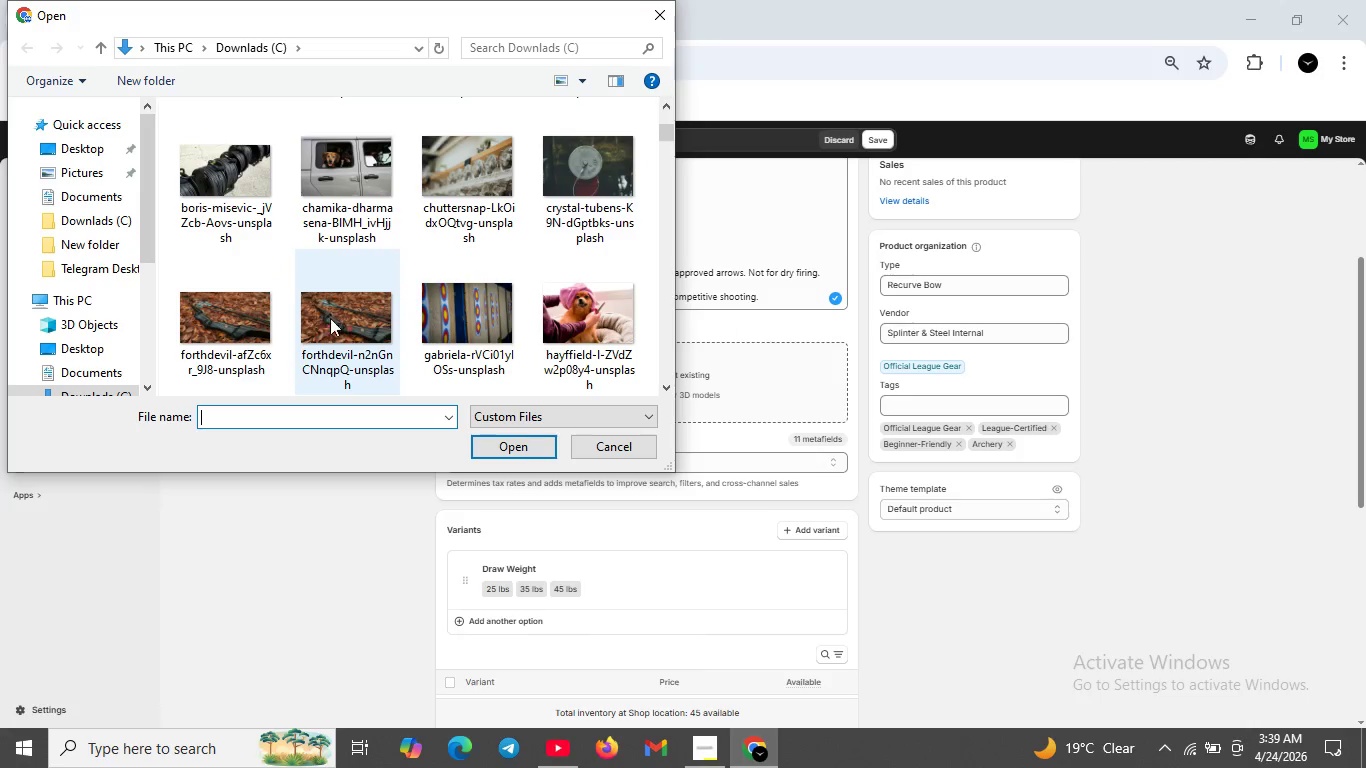 
left_click([339, 319])
 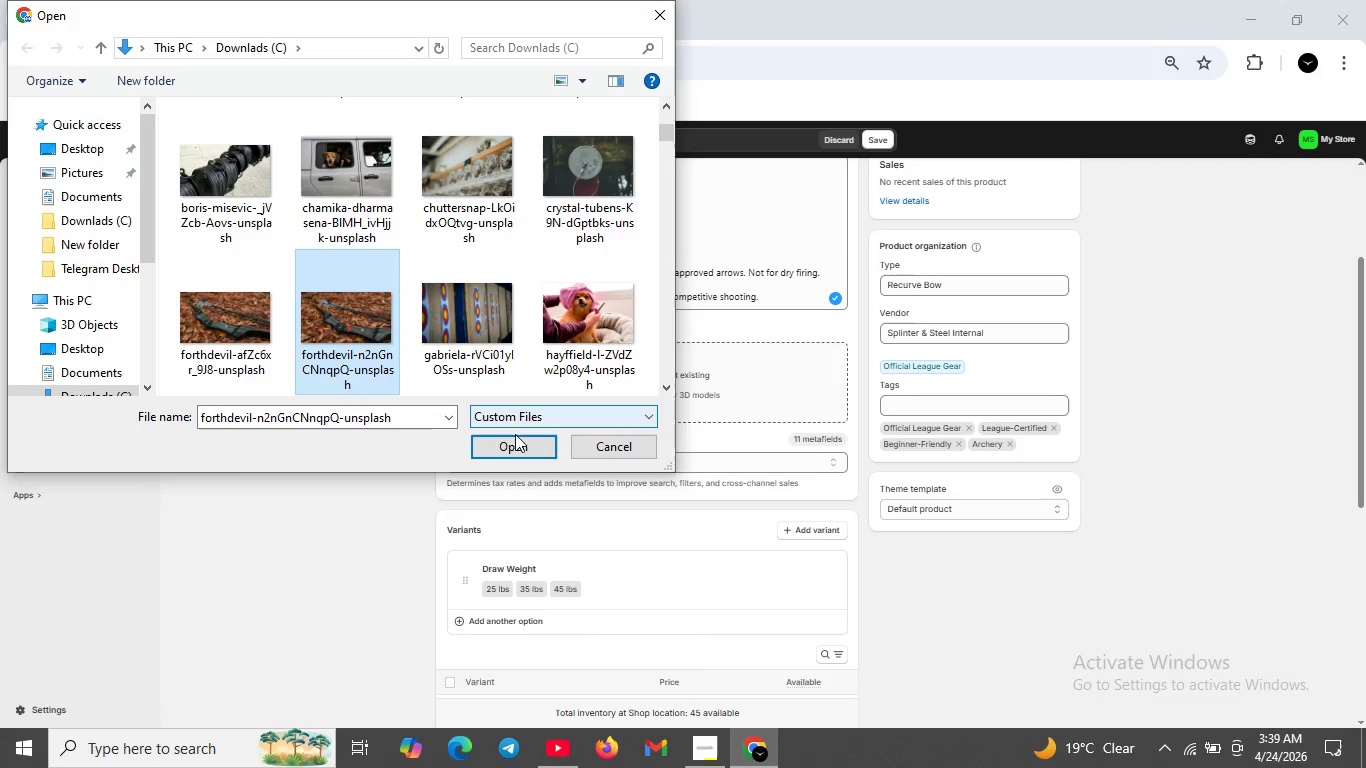 
left_click([515, 434])
 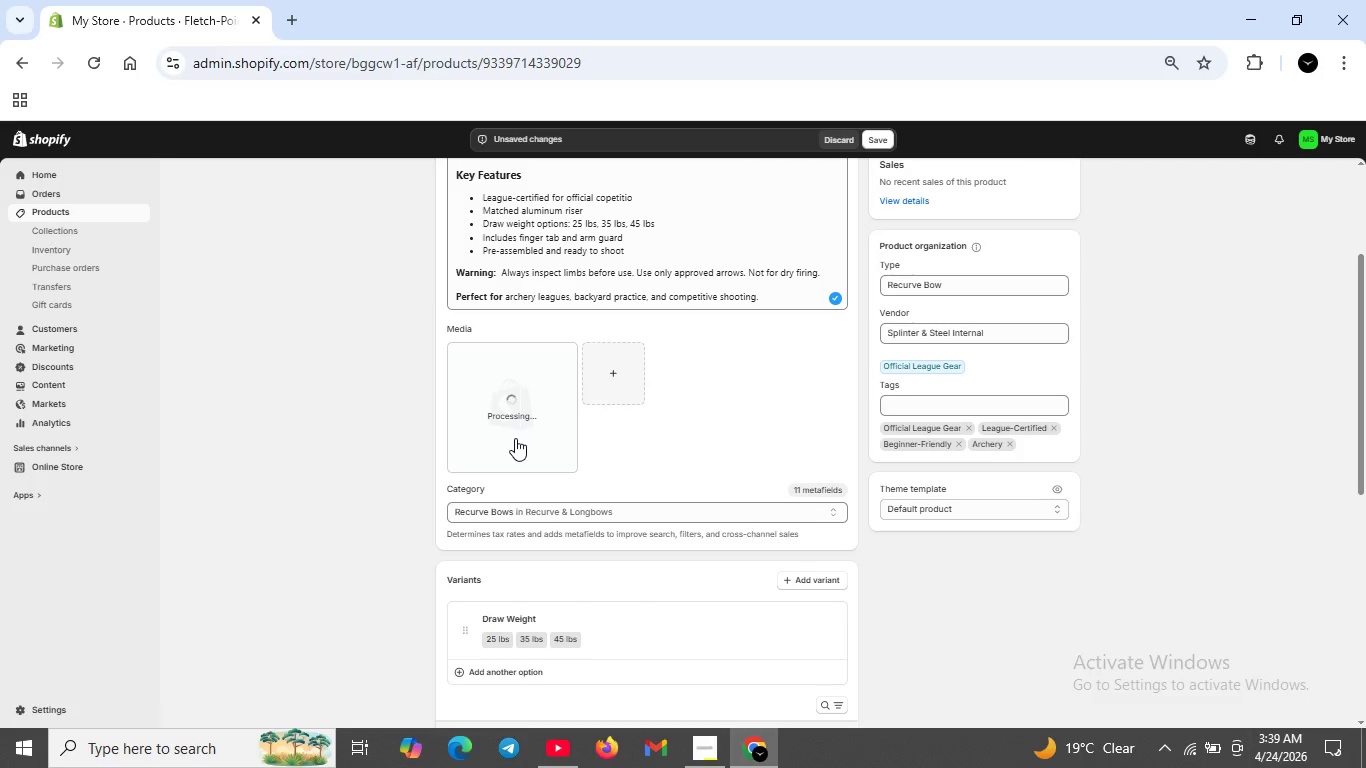 
wait(19.58)
 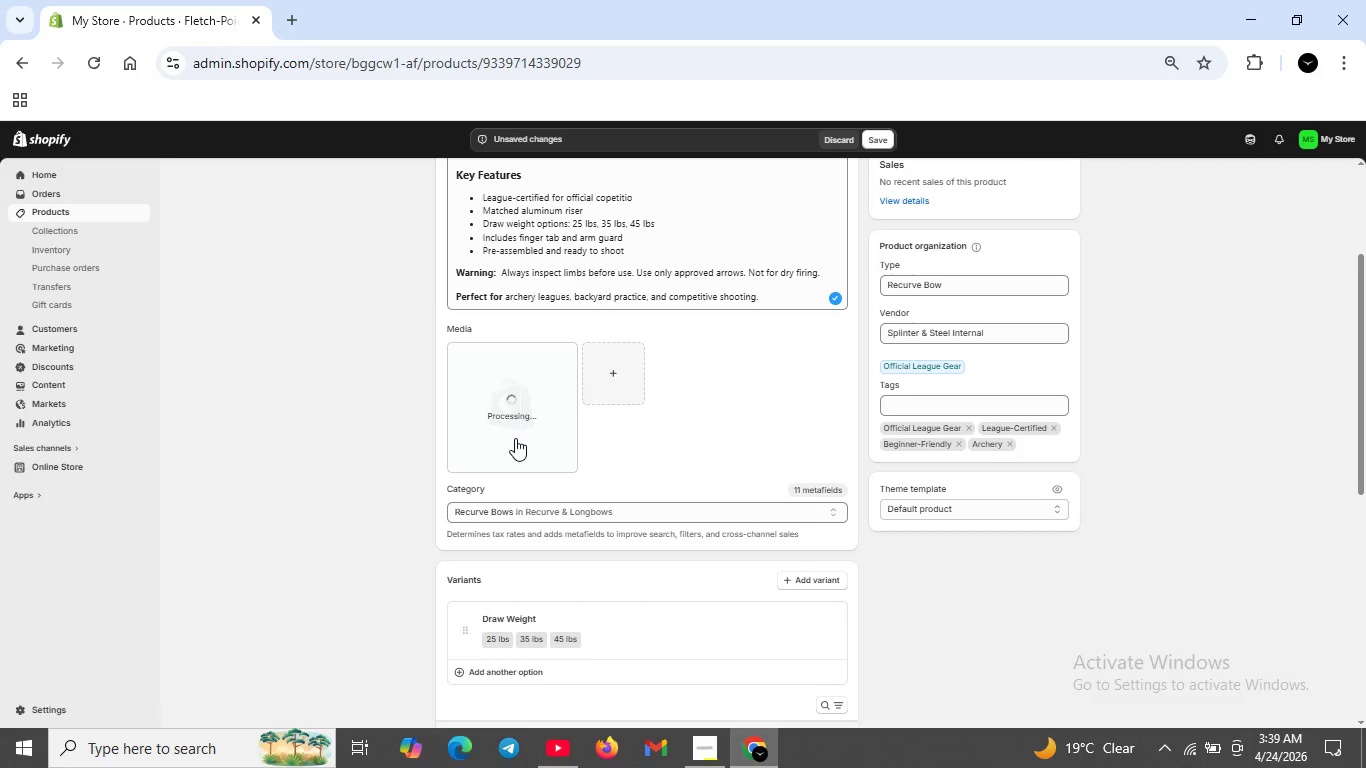 
double_click([548, 427])
 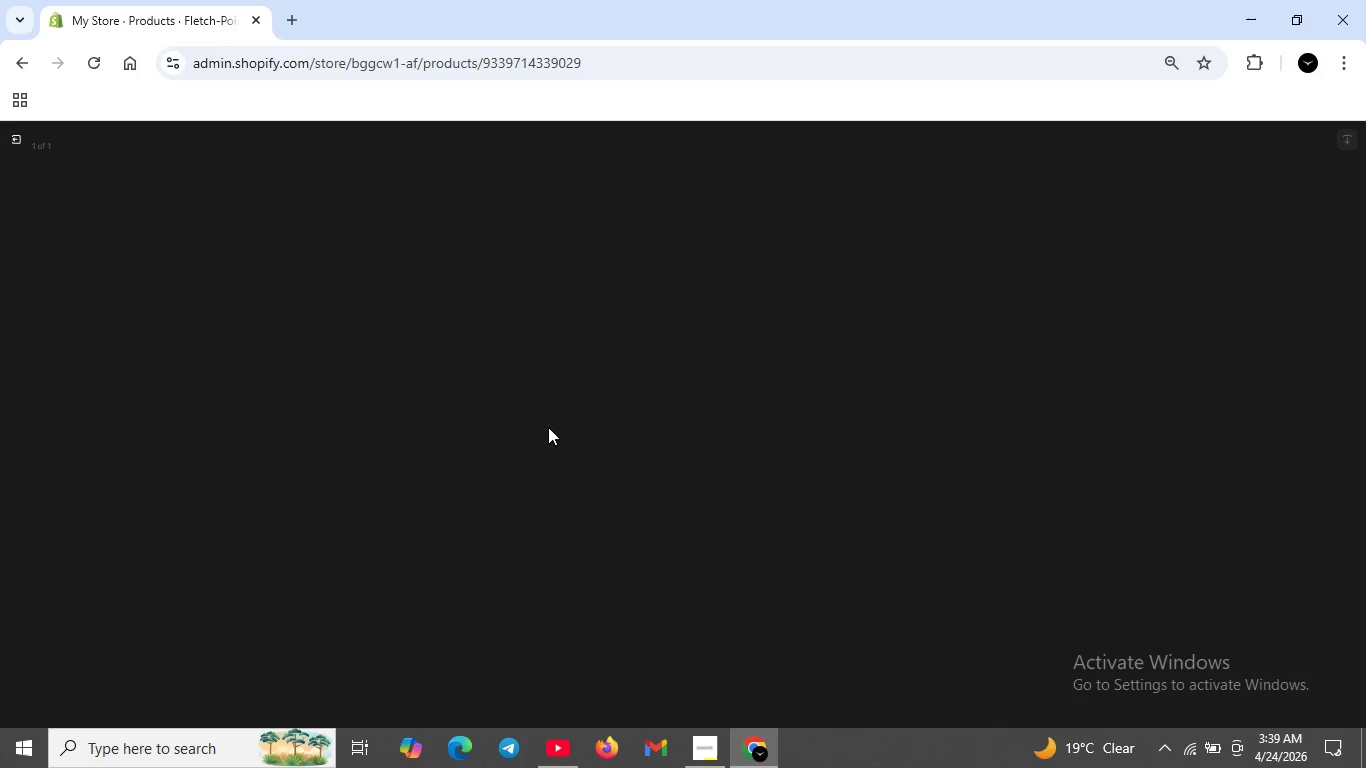 
wait(8.77)
 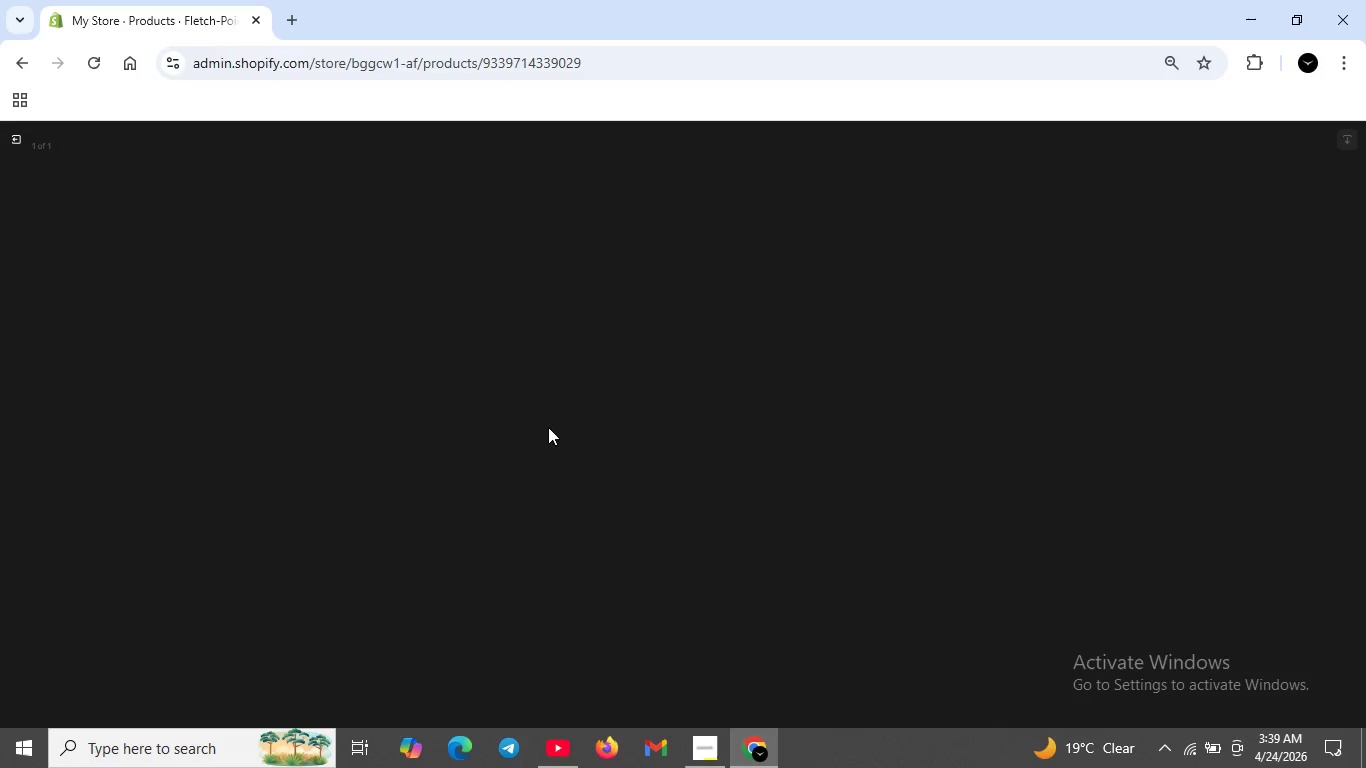 
scroll: coordinate [548, 427], scroll_direction: down, amount: 3.0
 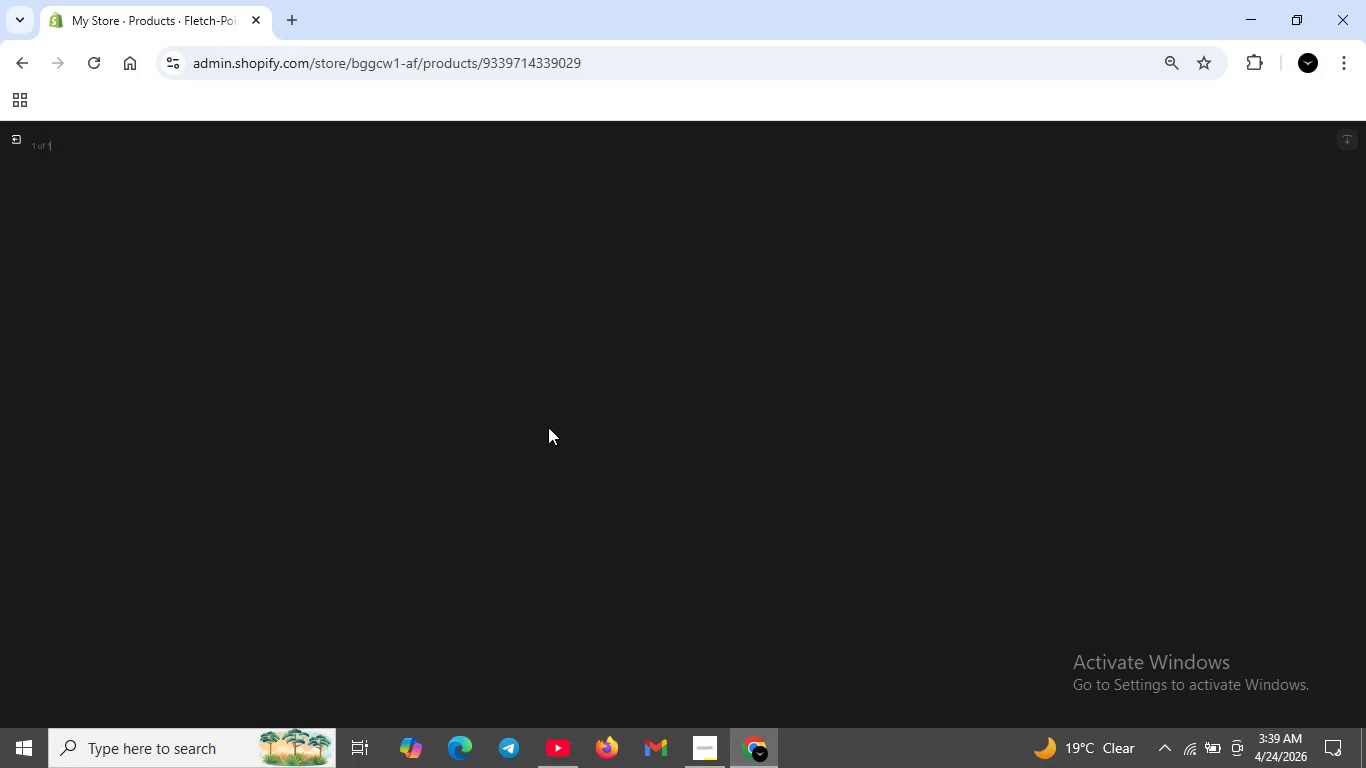 
scroll: coordinate [548, 427], scroll_direction: up, amount: 4.0
 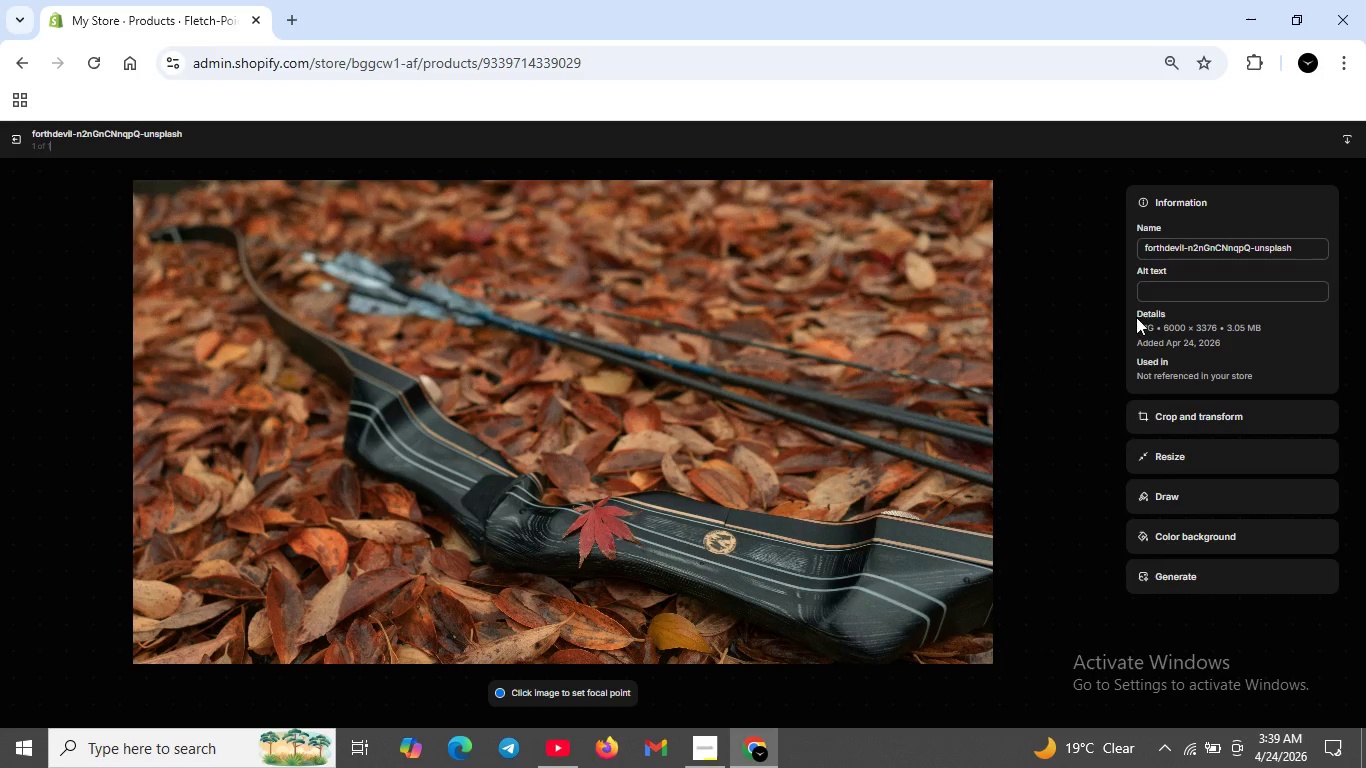 
left_click([1193, 295])
 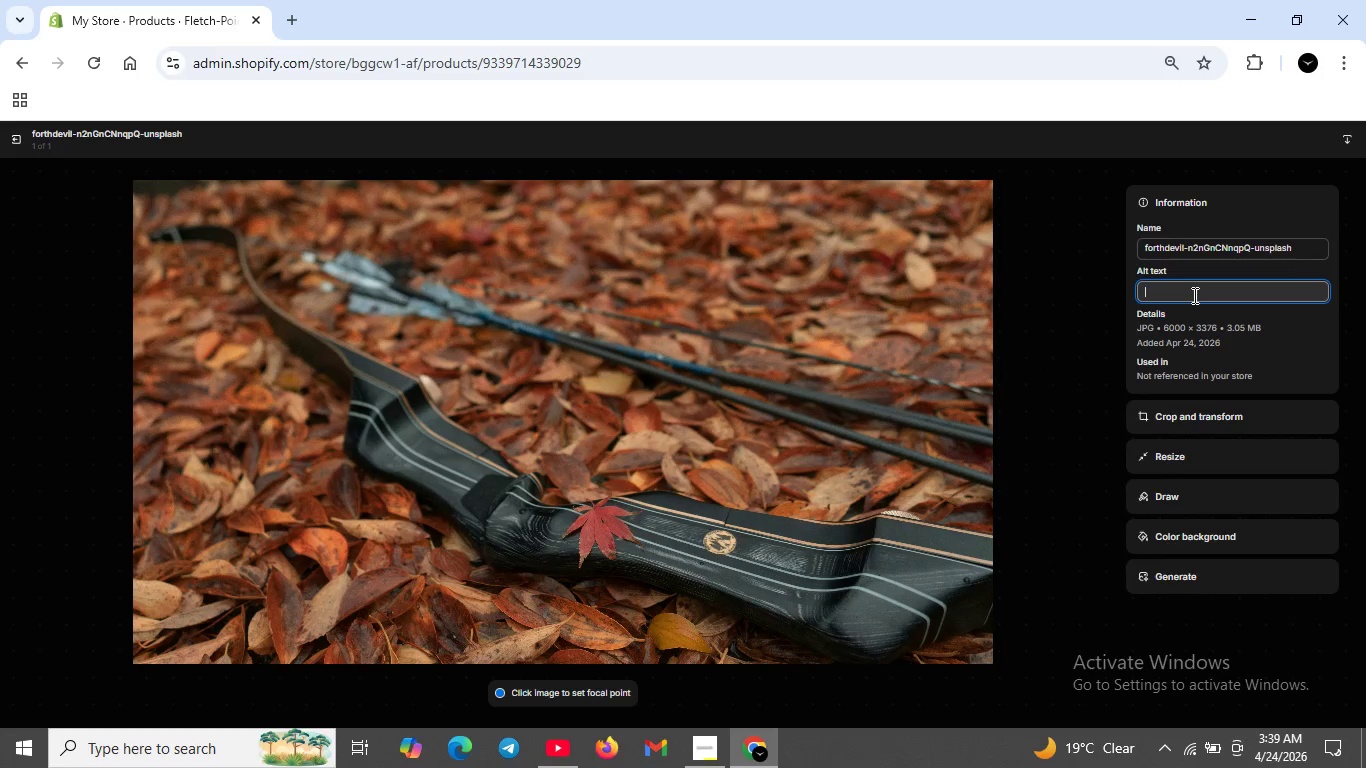 
type(Fletch -[)
key(Backspace)
type(Point recrve starter bow for league archery --tournament)
 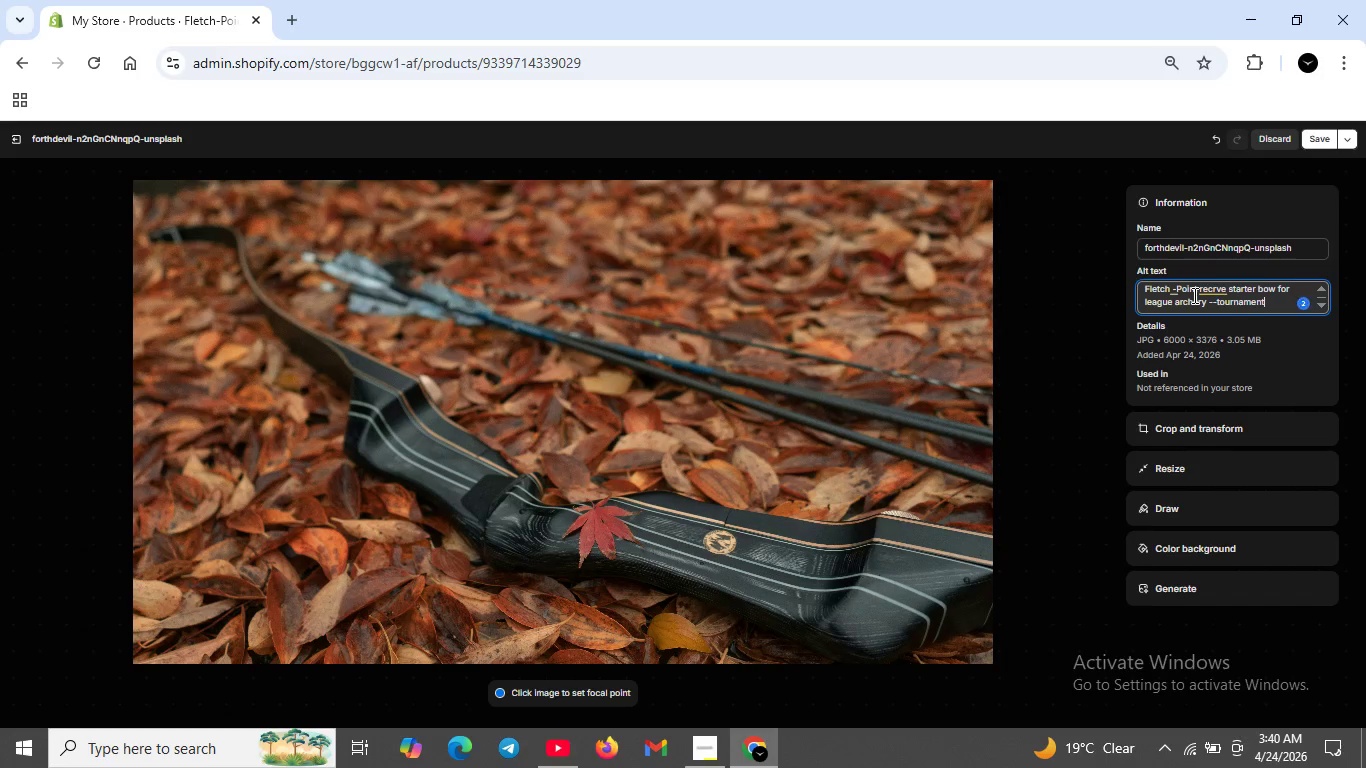 
type( )
key(Backspace)
type(-certified with 25,35, or 45 lb draw weigt)
key(Backspace)
type(ht option )
key(Backspace)
type(s for beginners)
 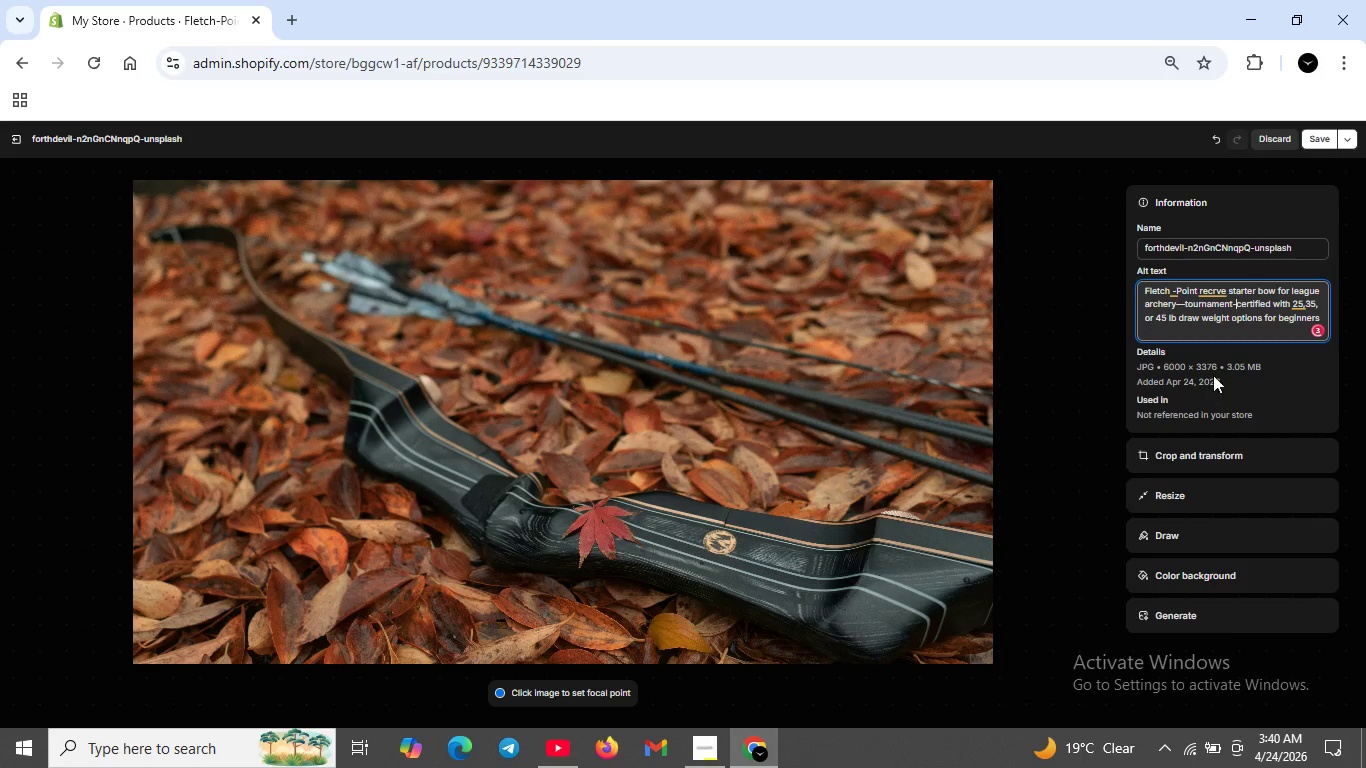 
left_click([1214, 288])
 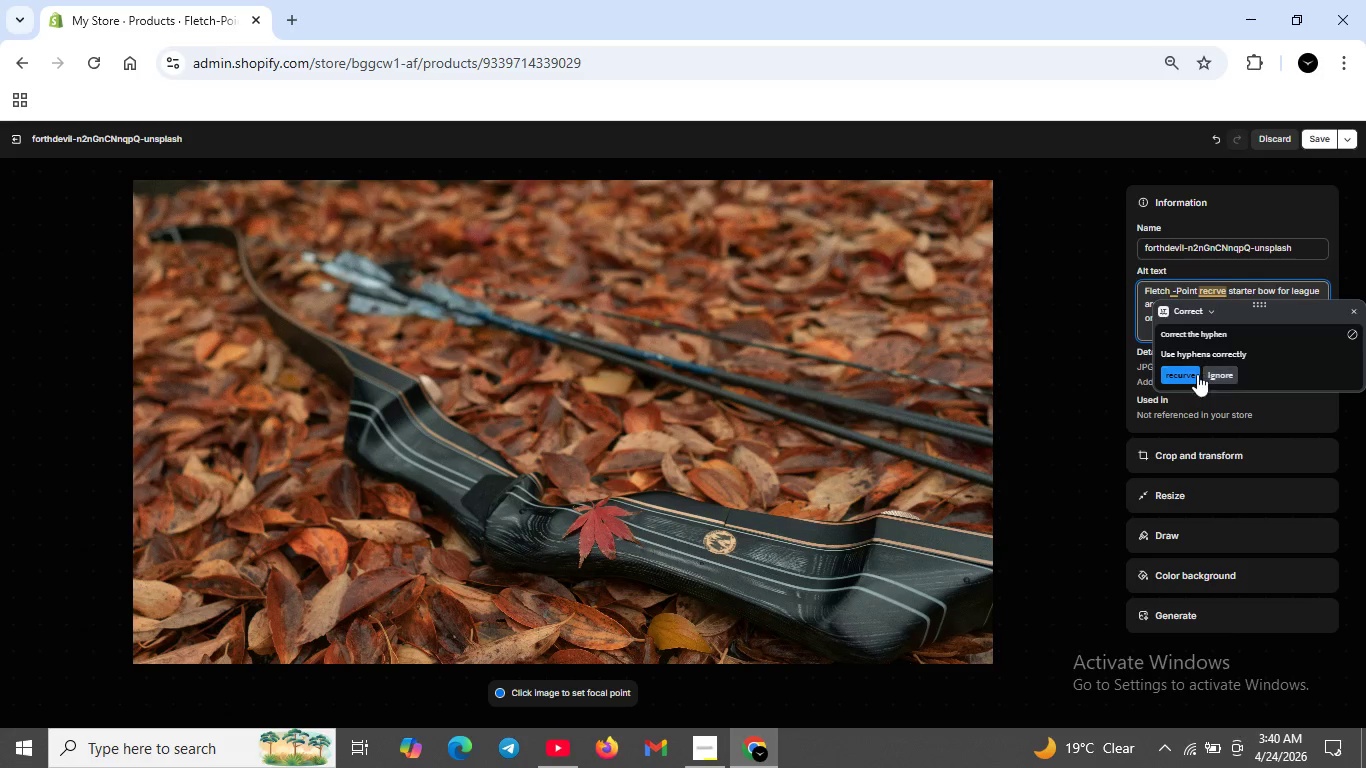 
left_click([1197, 374])
 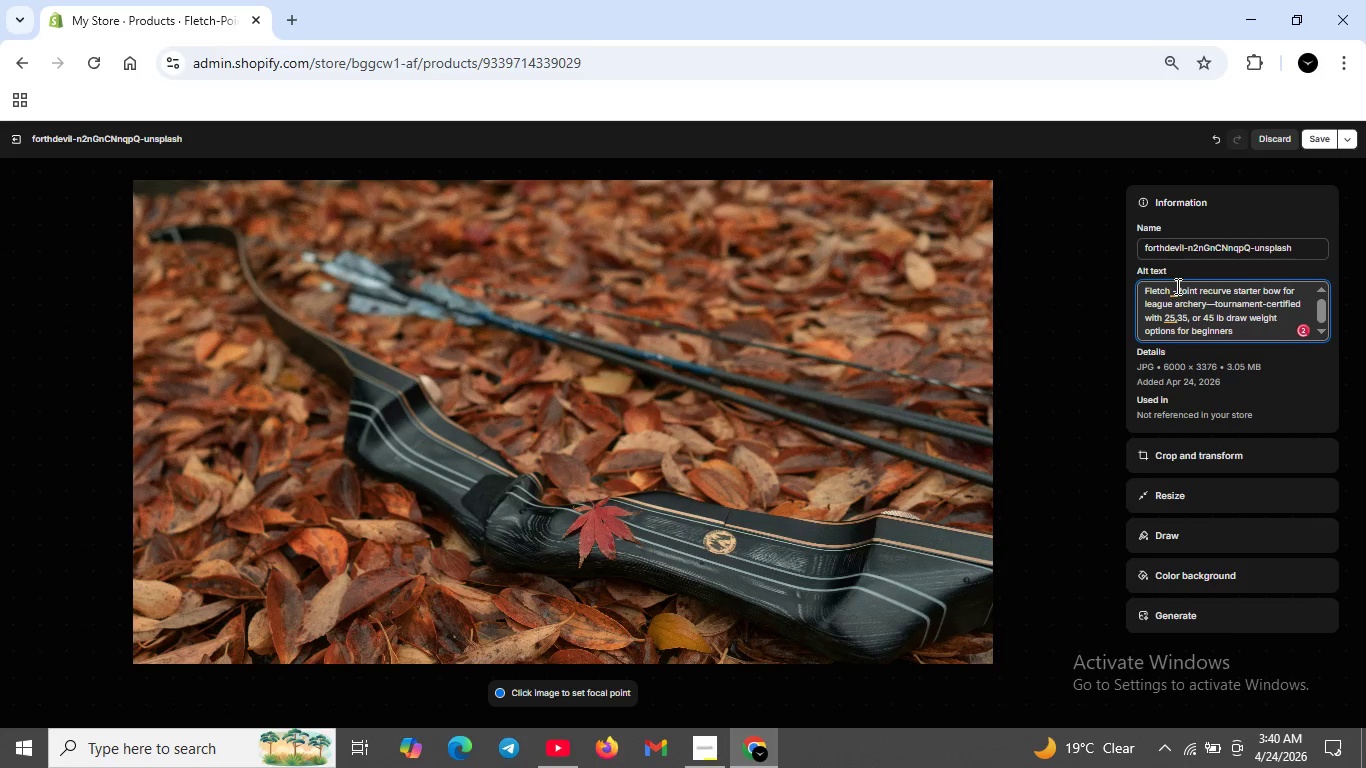 
left_click([1176, 286])
 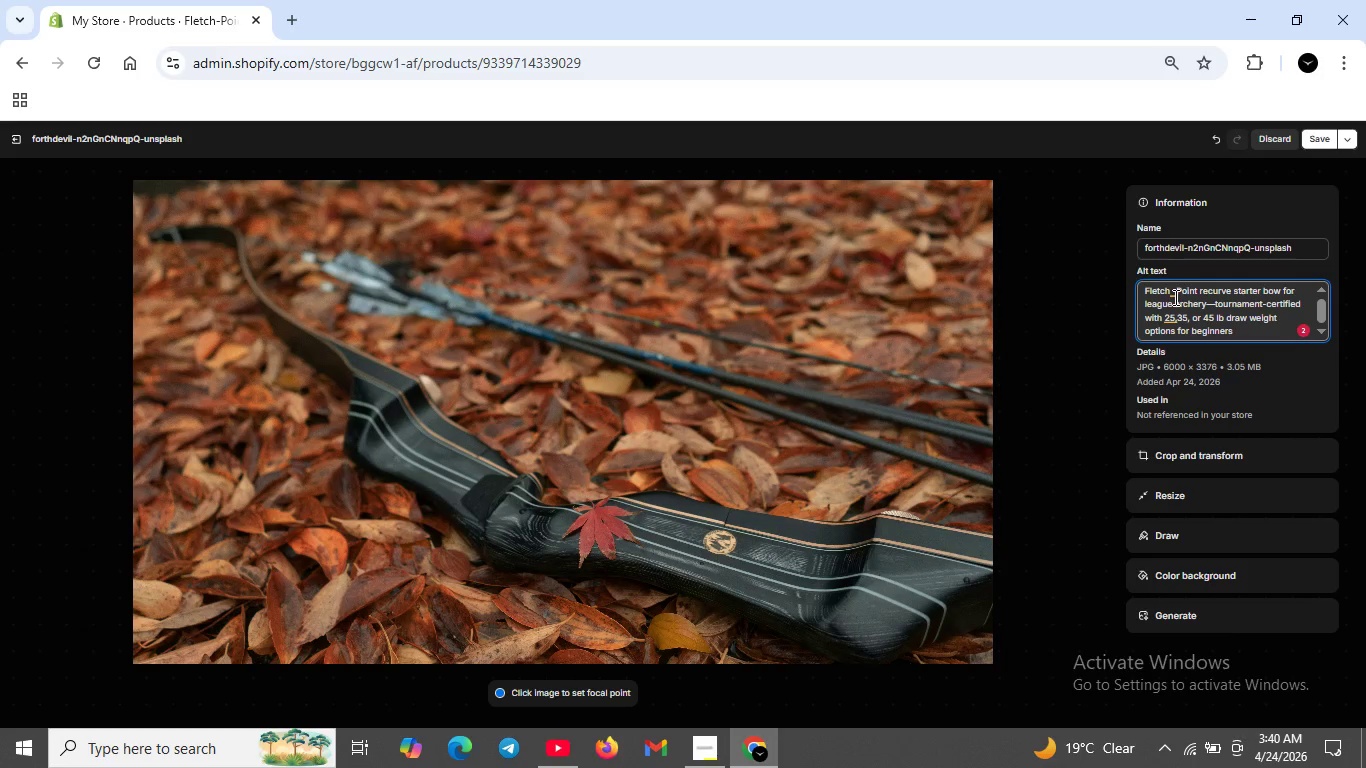 
left_click([1174, 297])
 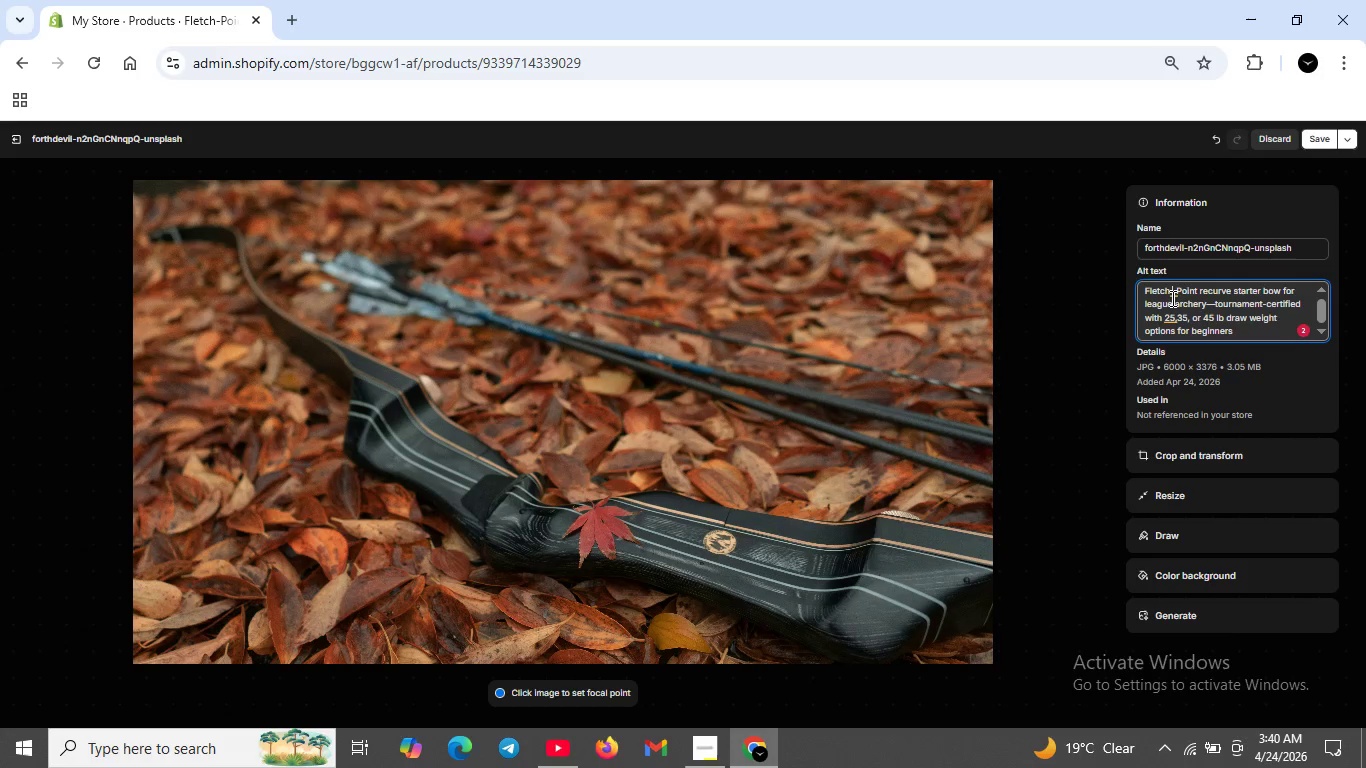 
left_click([1174, 296])
 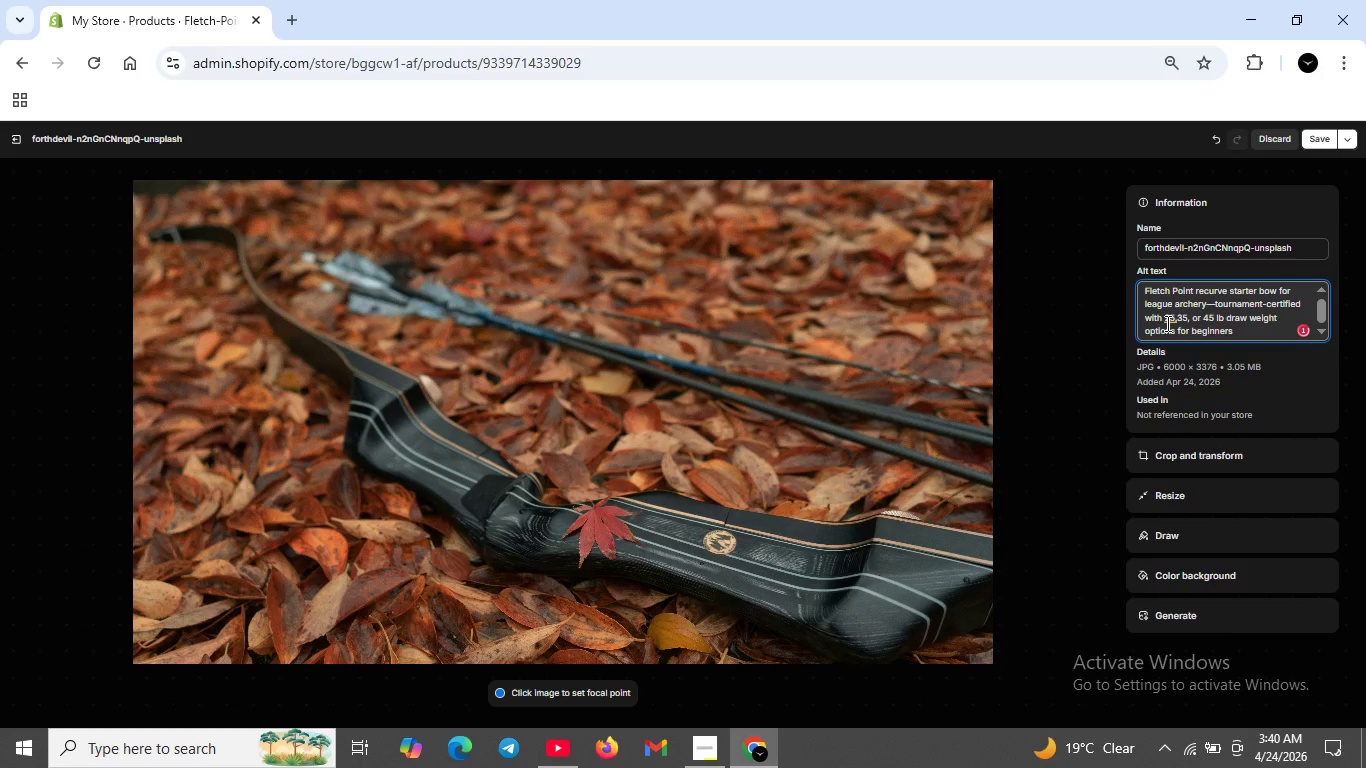 
left_click([1169, 321])
 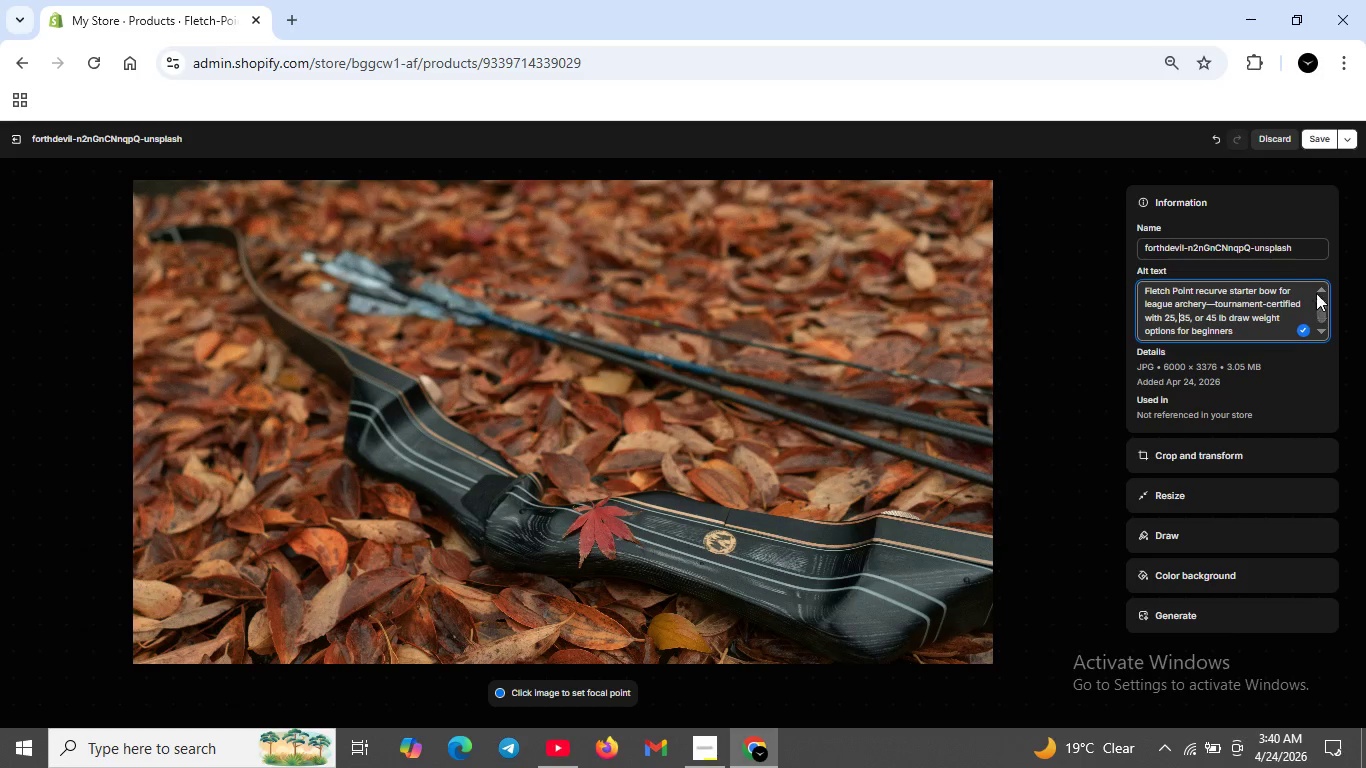 
left_click([1318, 148])
 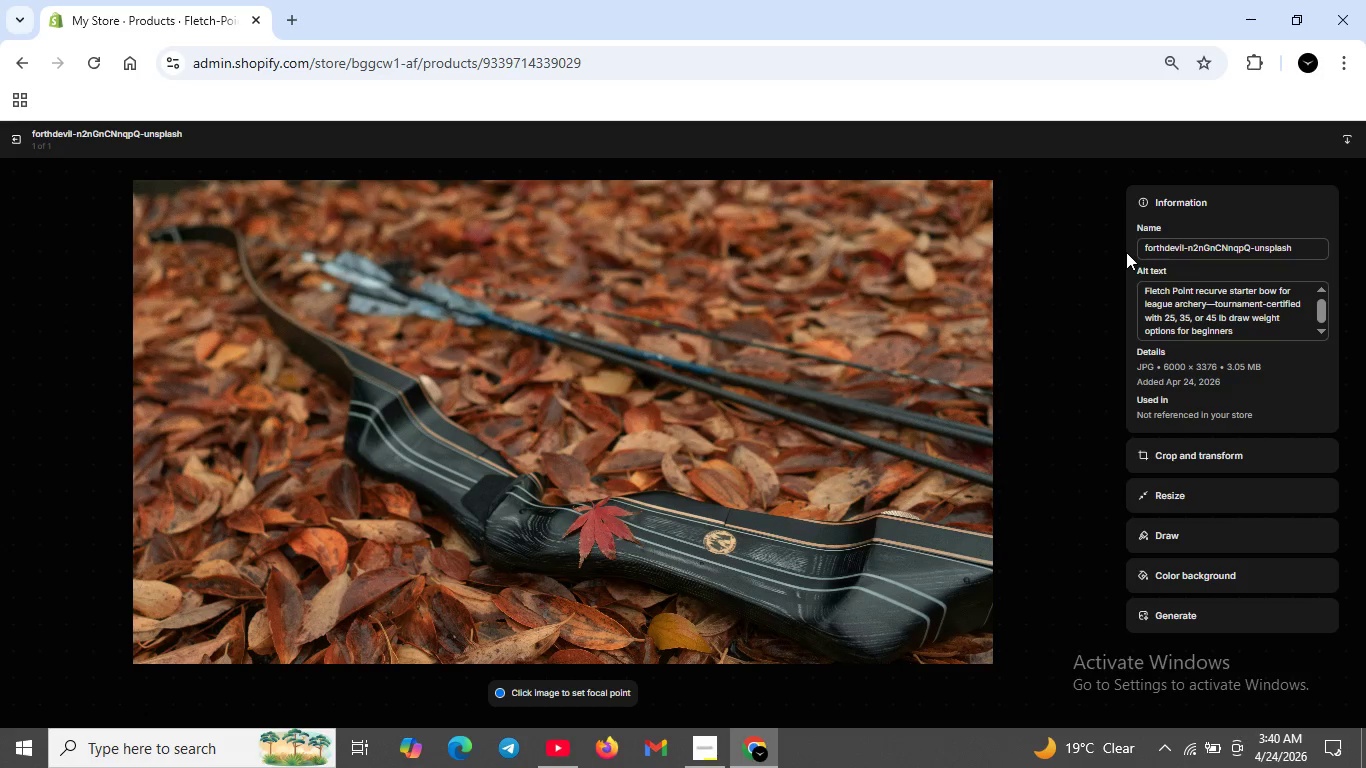 
wait(8.06)
 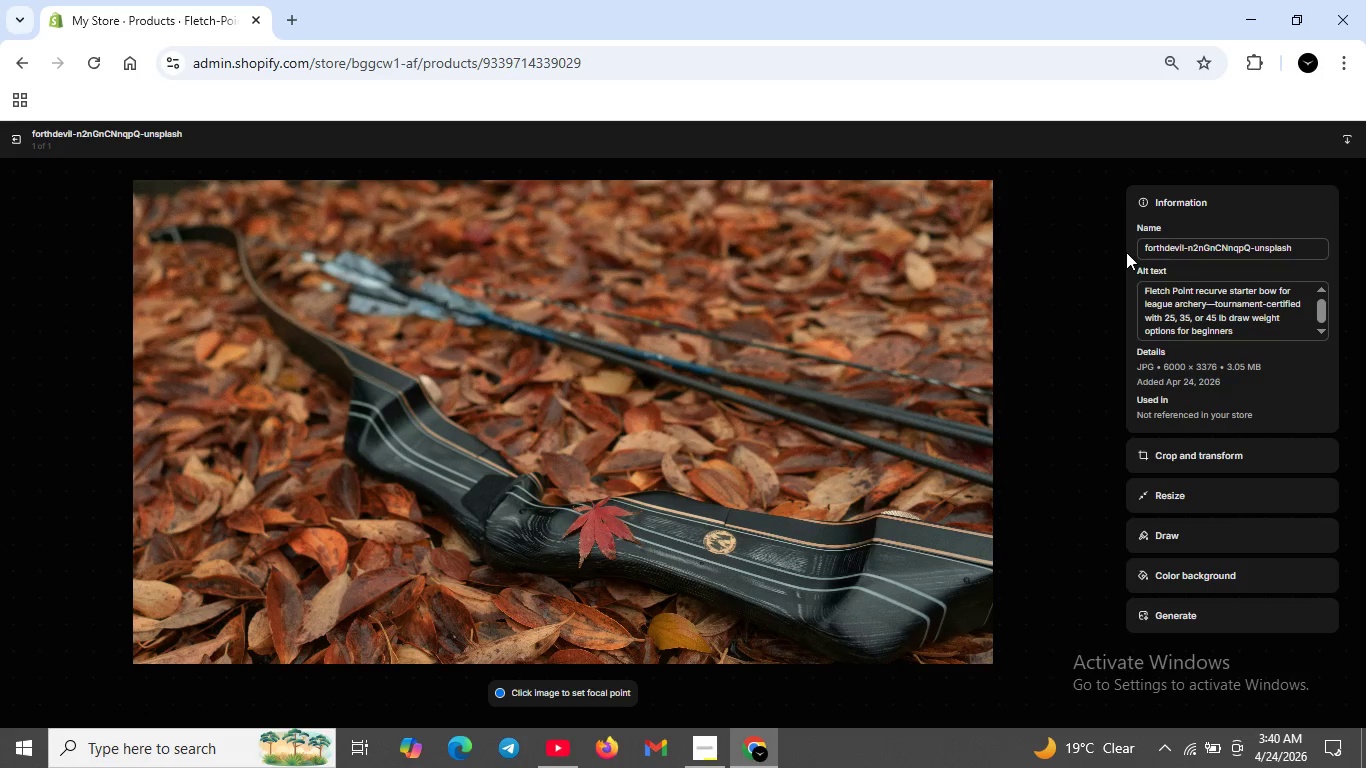 
left_click([20, 136])
 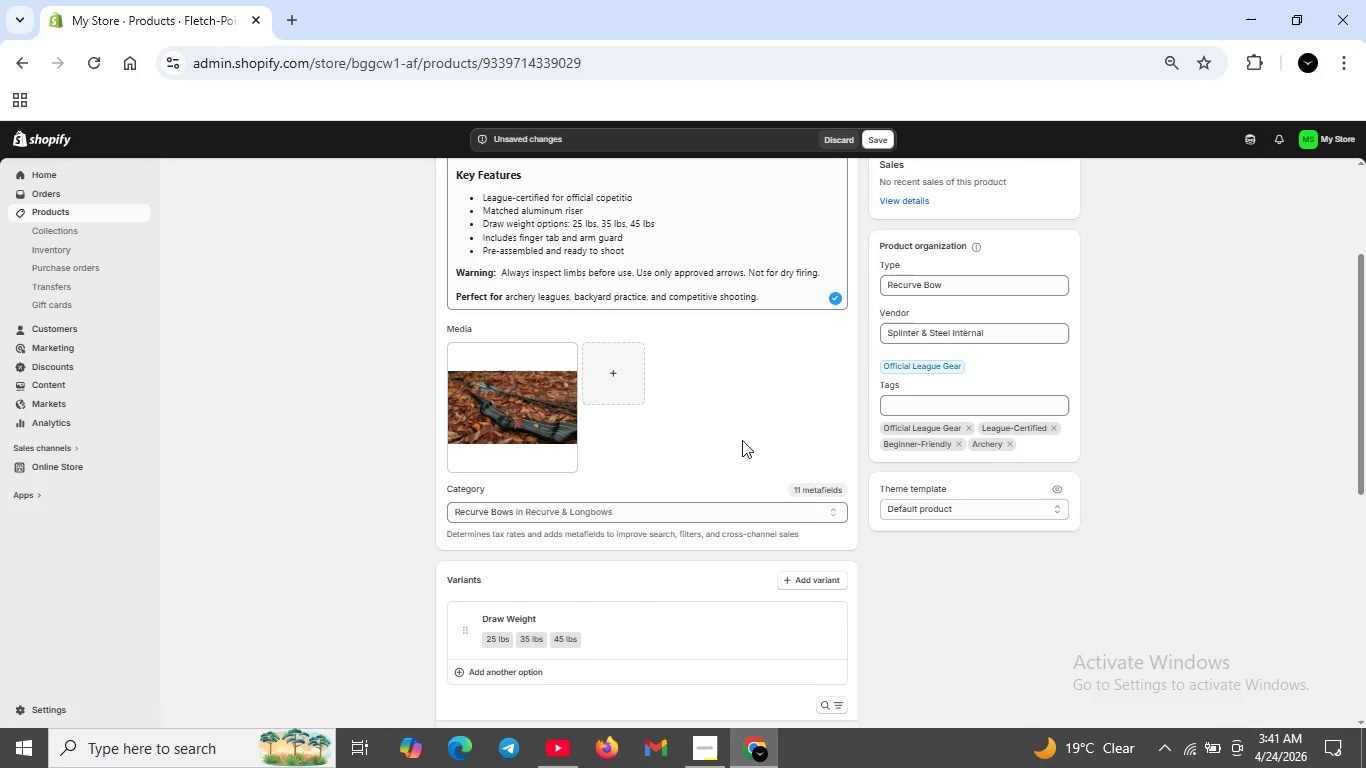 
scroll: coordinate [765, 593], scroll_direction: down, amount: 7.0
 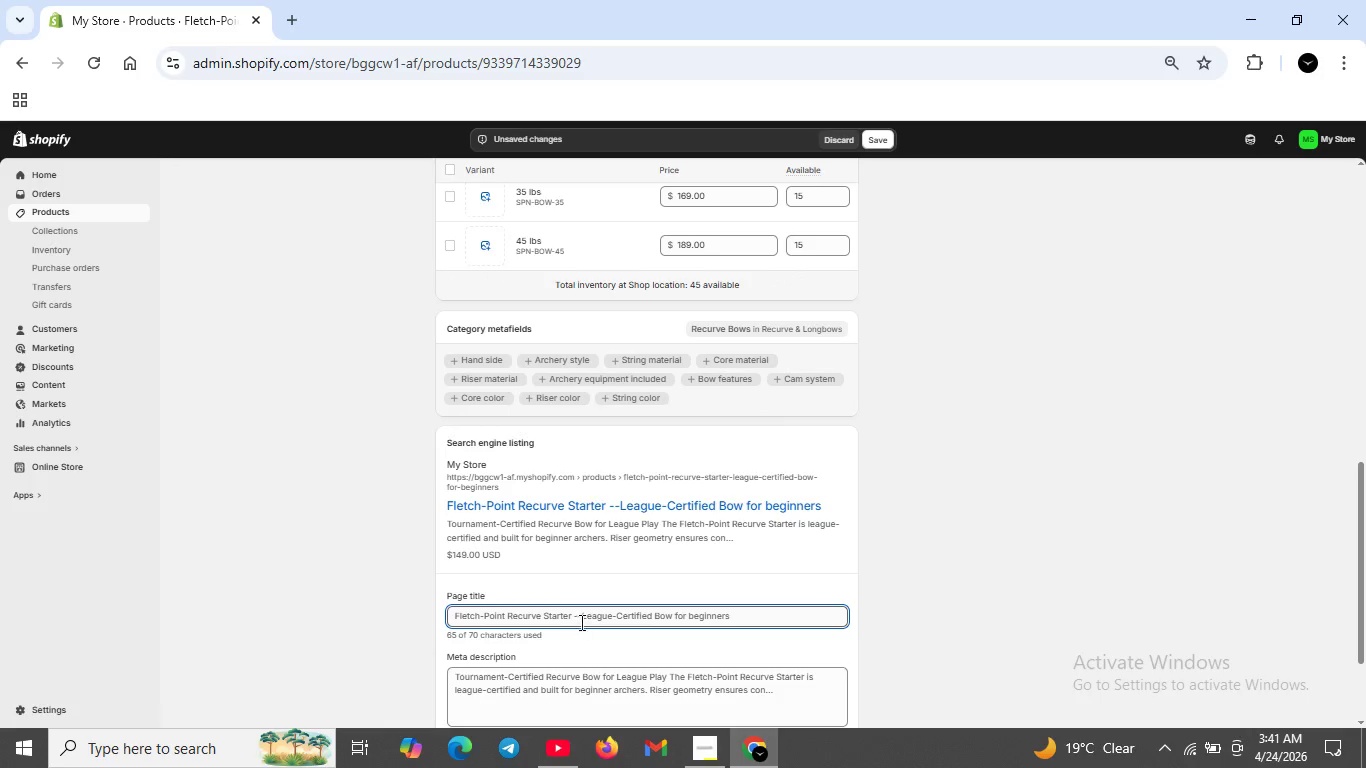 
left_click([582, 620])
 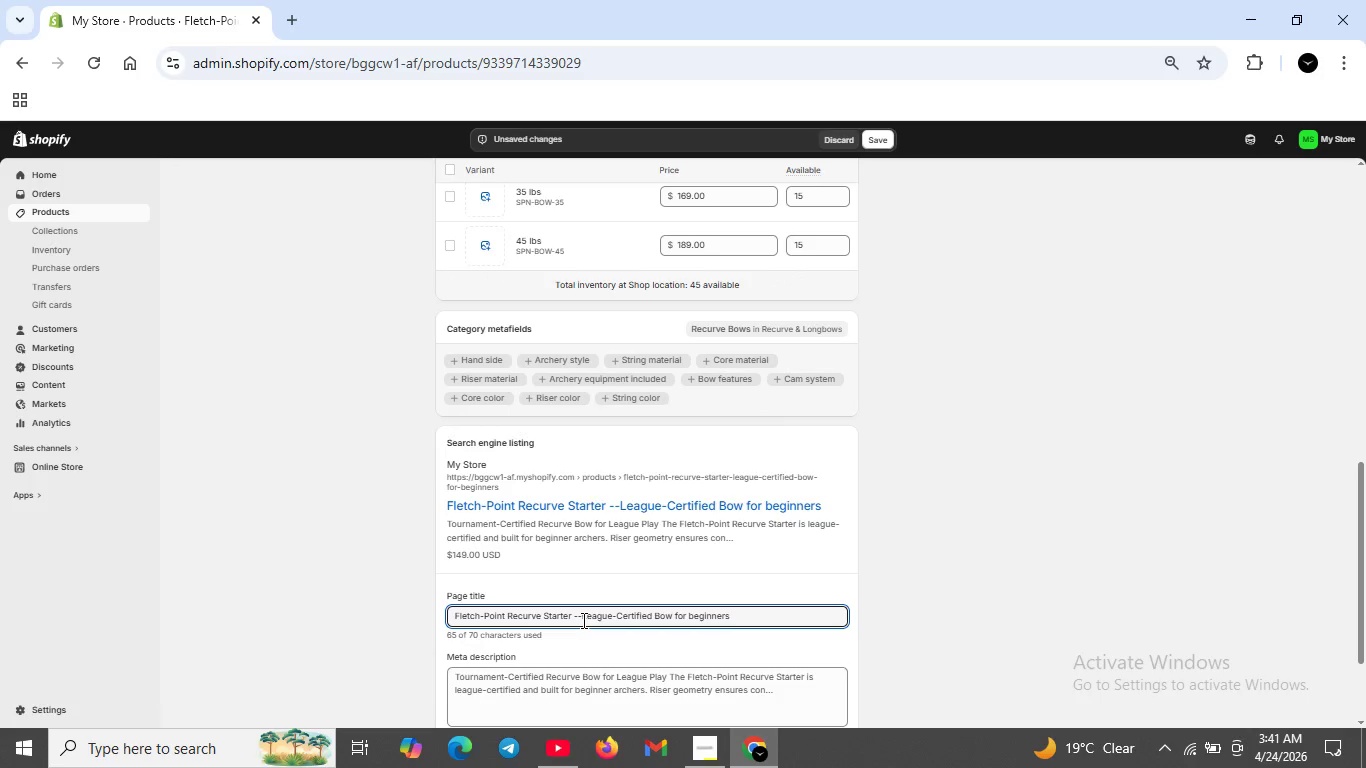 
key(Backspace)
 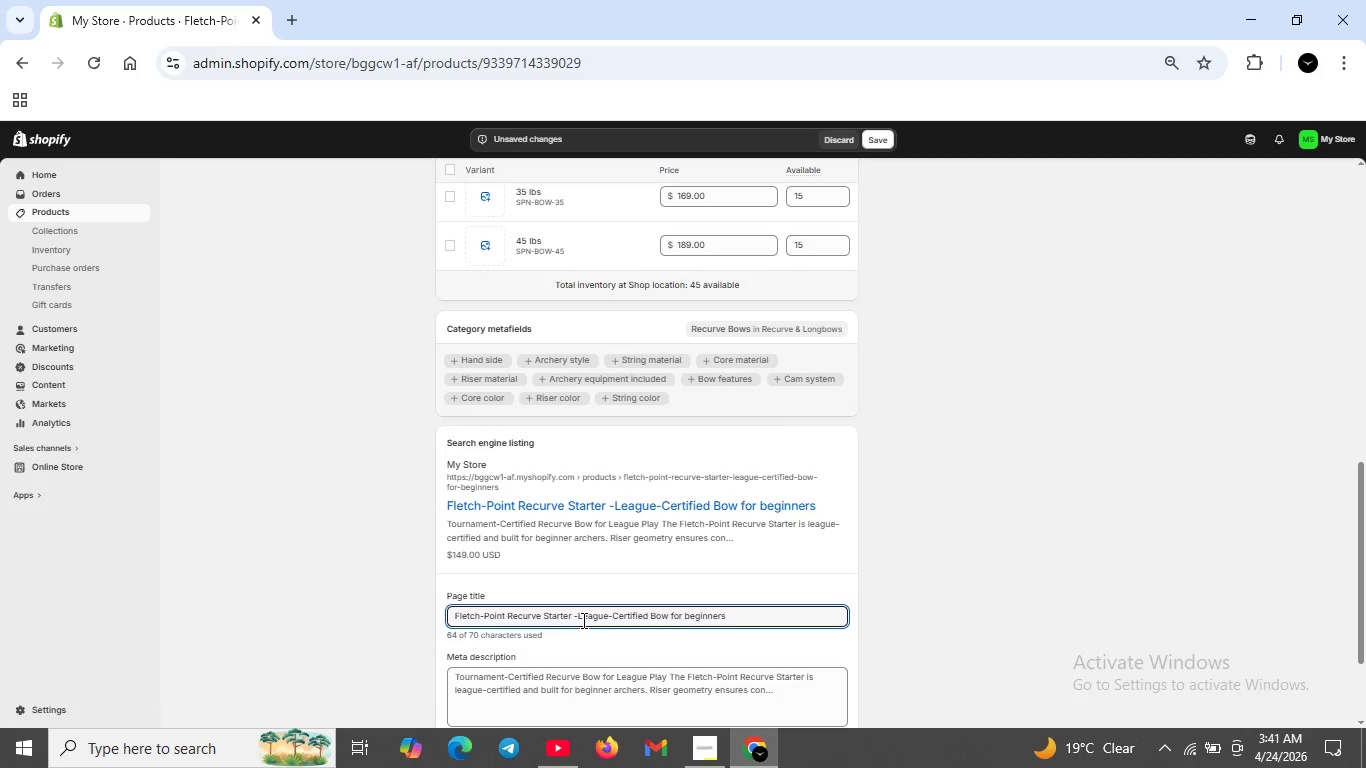 
key(Backspace)
 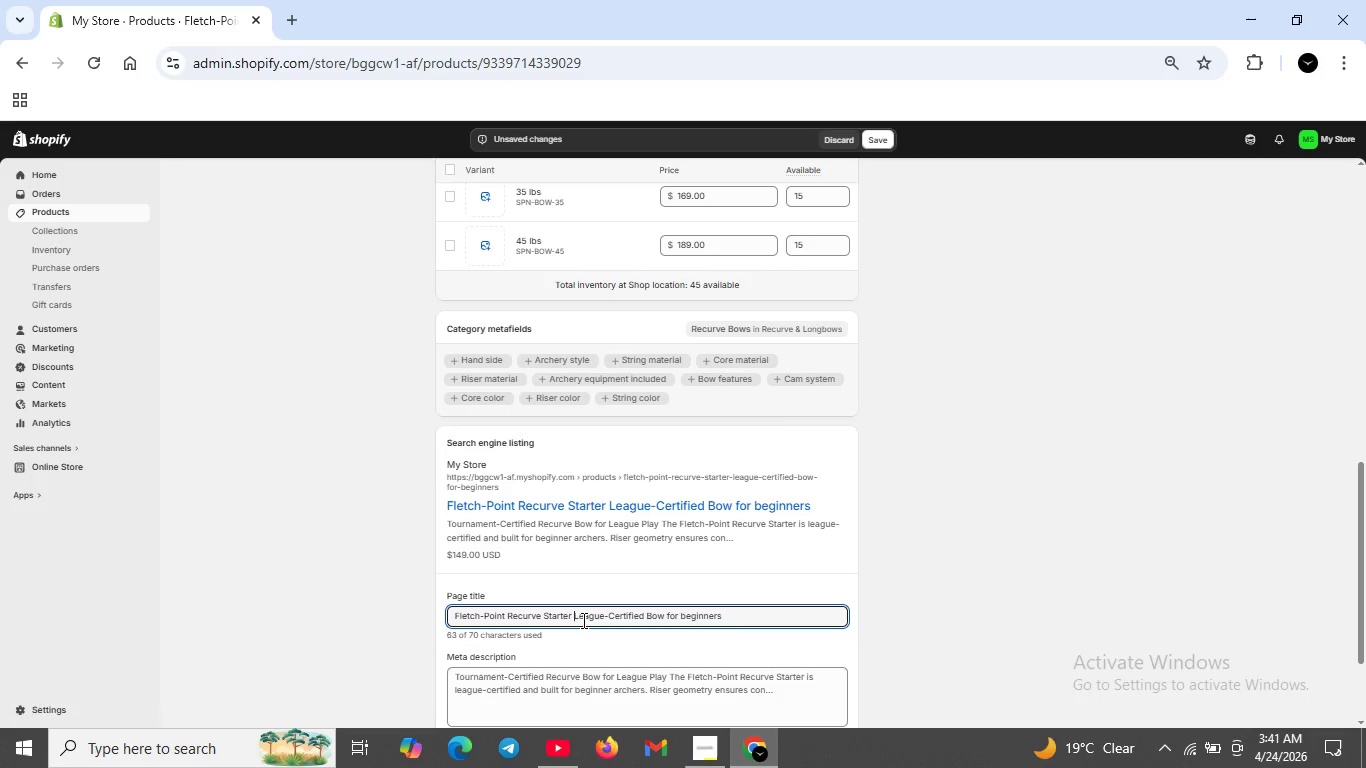 
key(Space)
 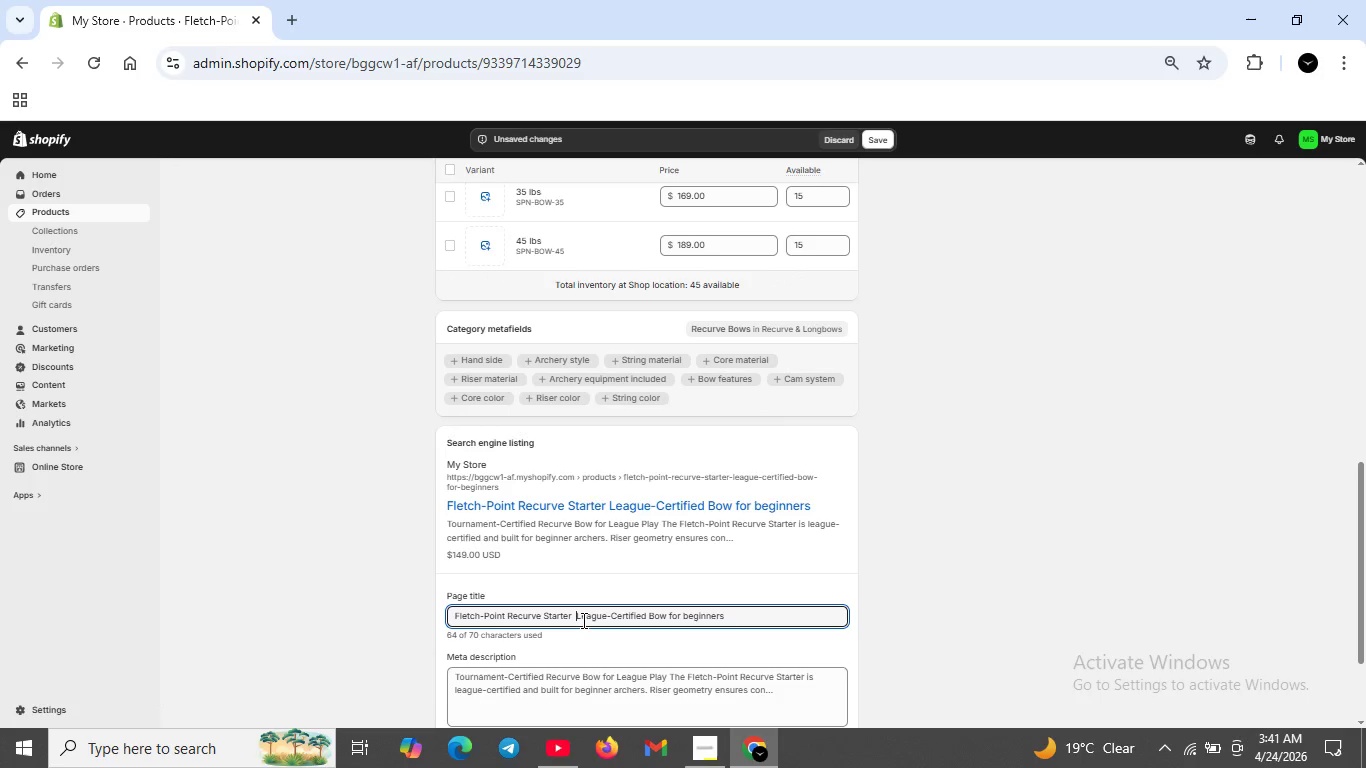 
key(Shift+ShiftRight)
 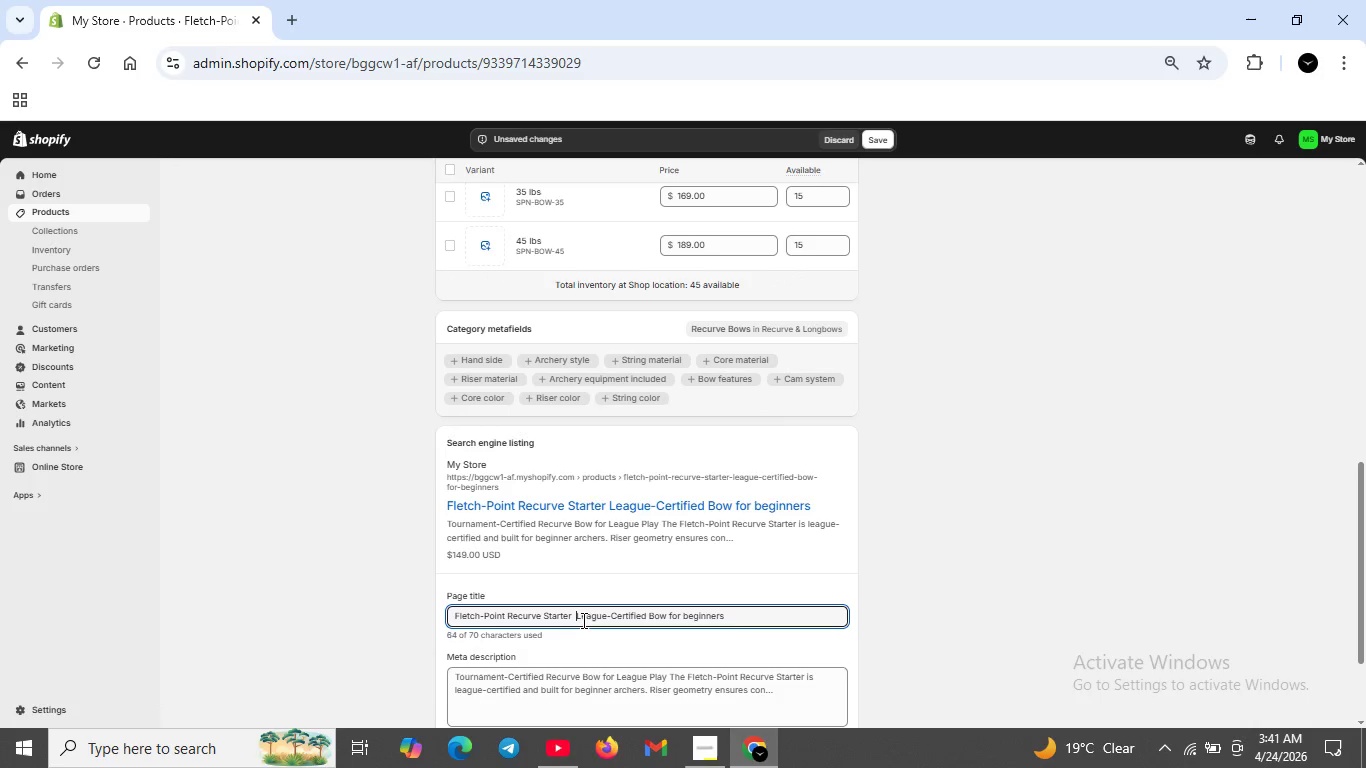 
key(Shift+Backslash)
 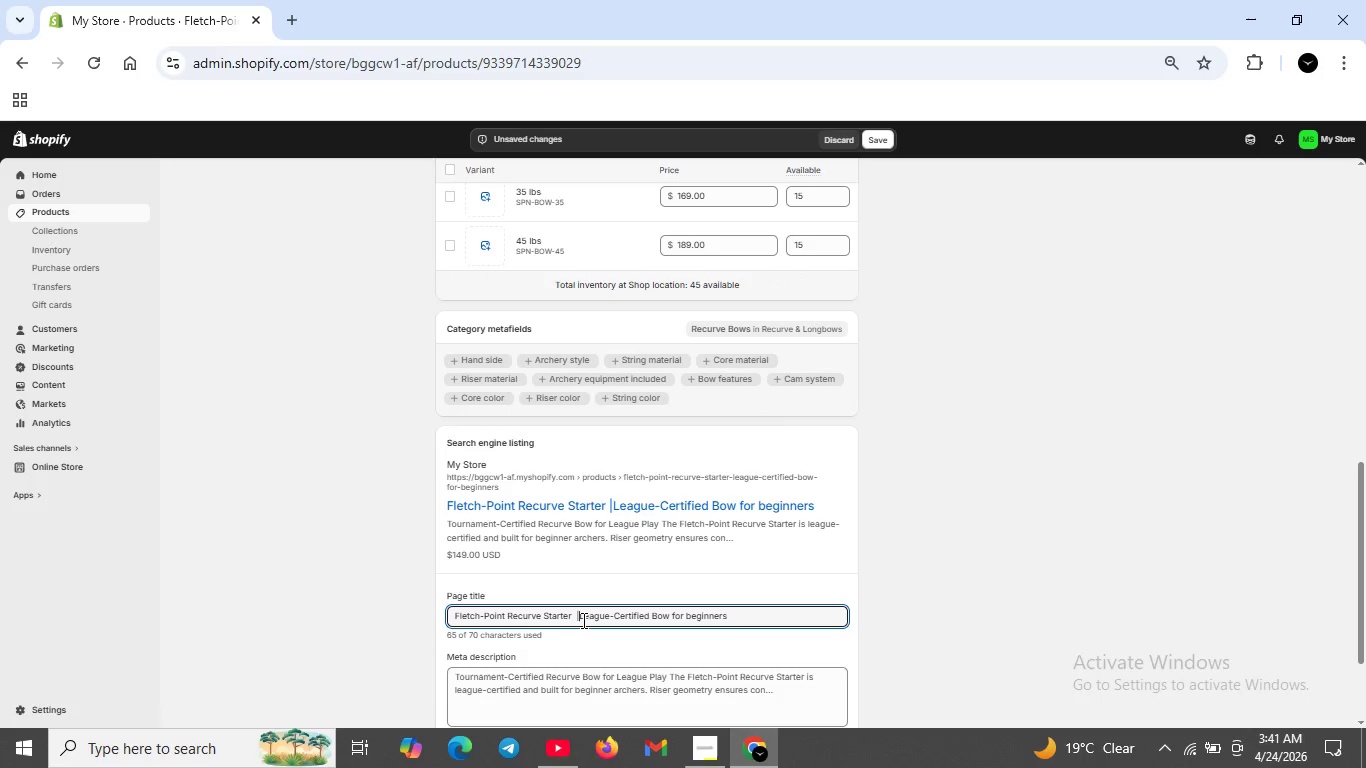 
key(Space)
 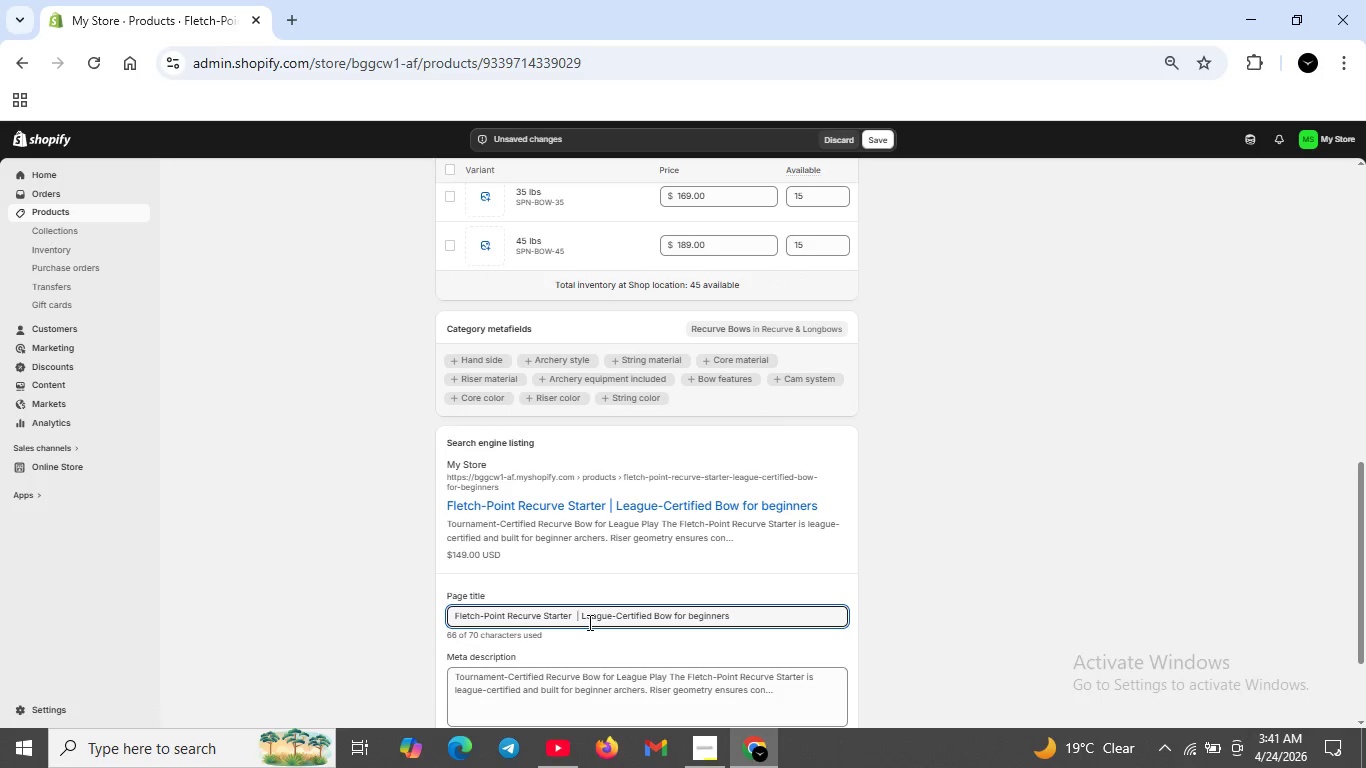 
scroll: coordinate [651, 620], scroll_direction: down, amount: 1.0
 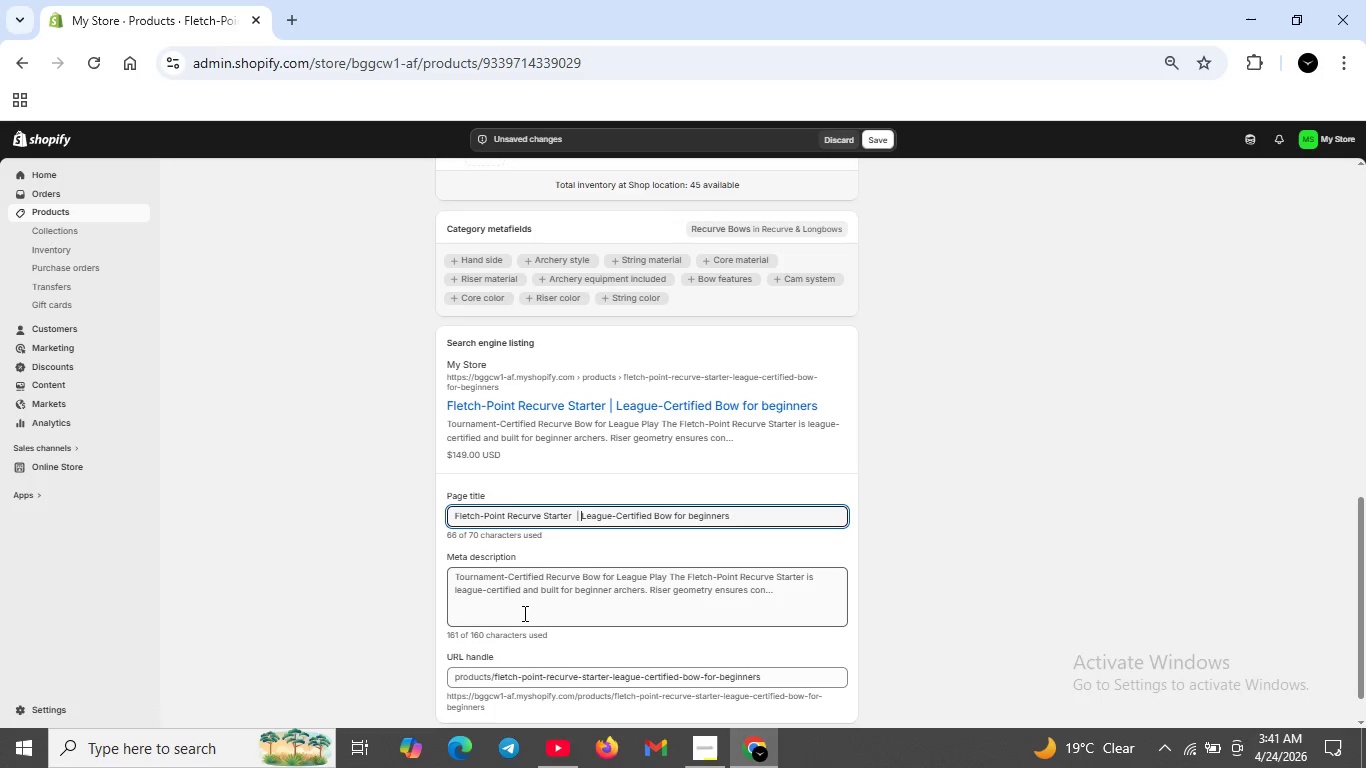 
left_click([523, 613])
 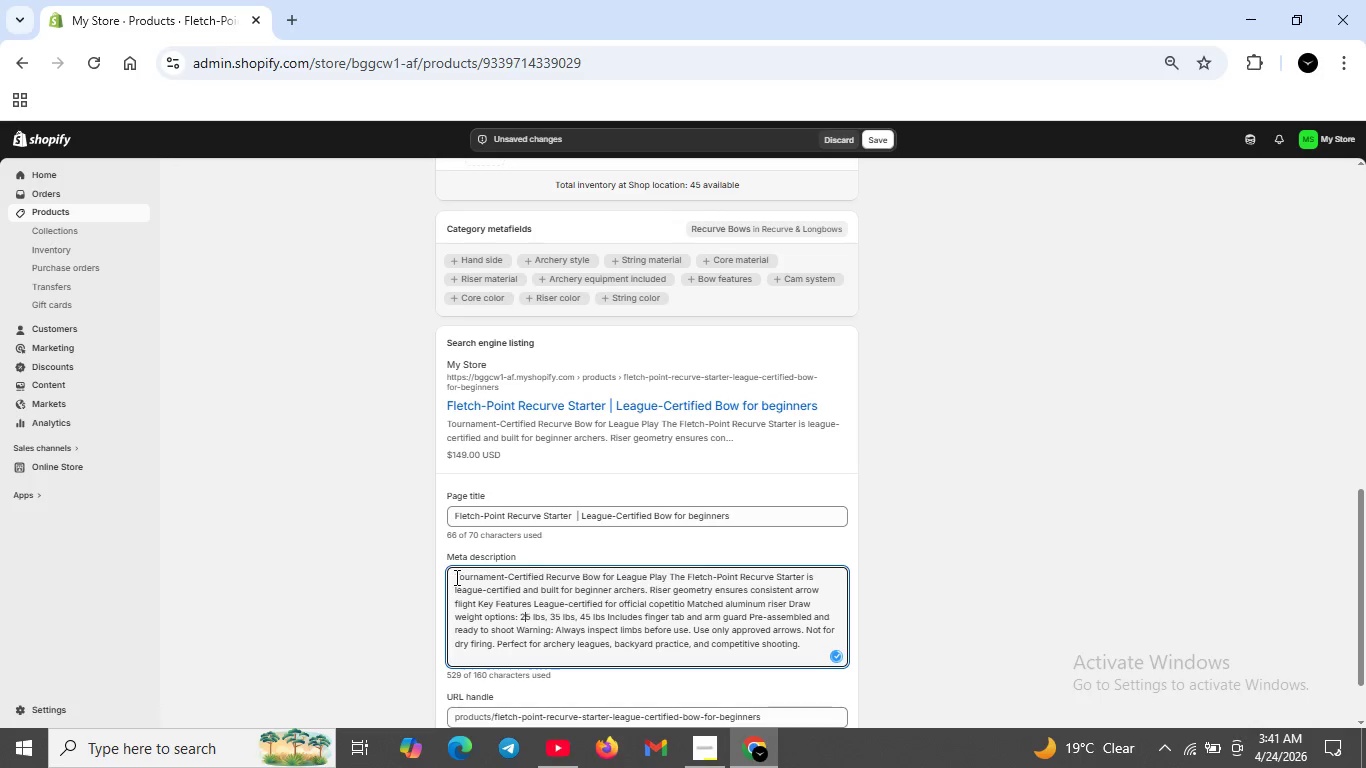 
left_click_drag(start_coordinate=[455, 577], to_coordinate=[823, 652])
 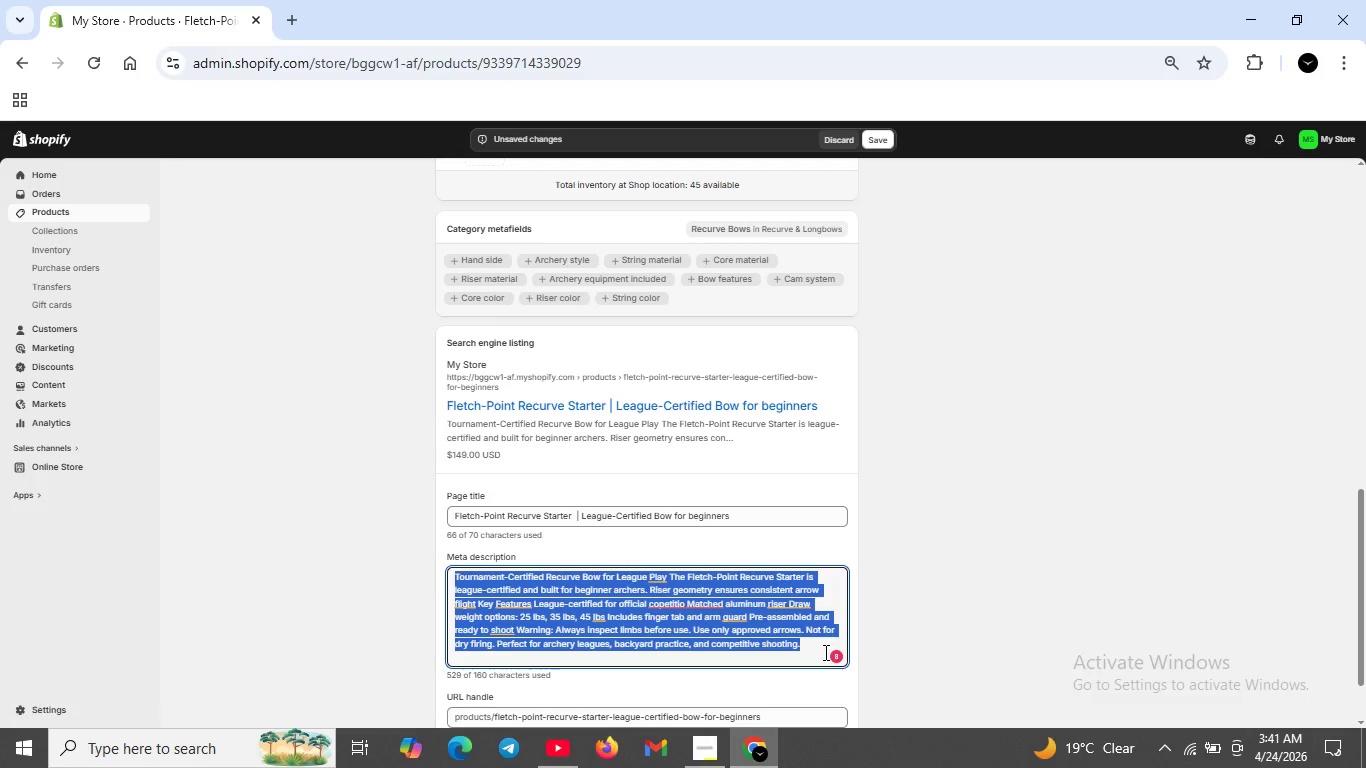 
key(Backspace)
type(Fletch)
 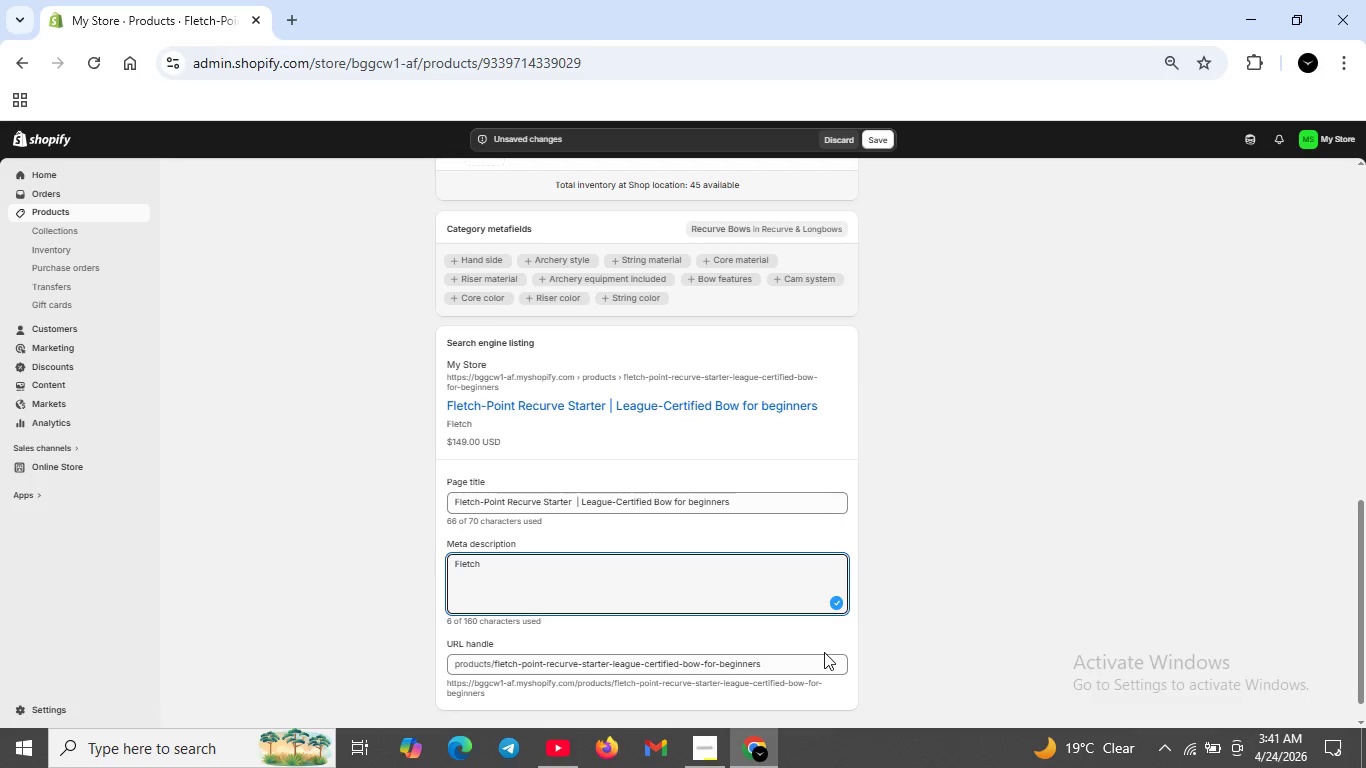 
type( )
key(Backspace)
type(-Point recureve starter )
 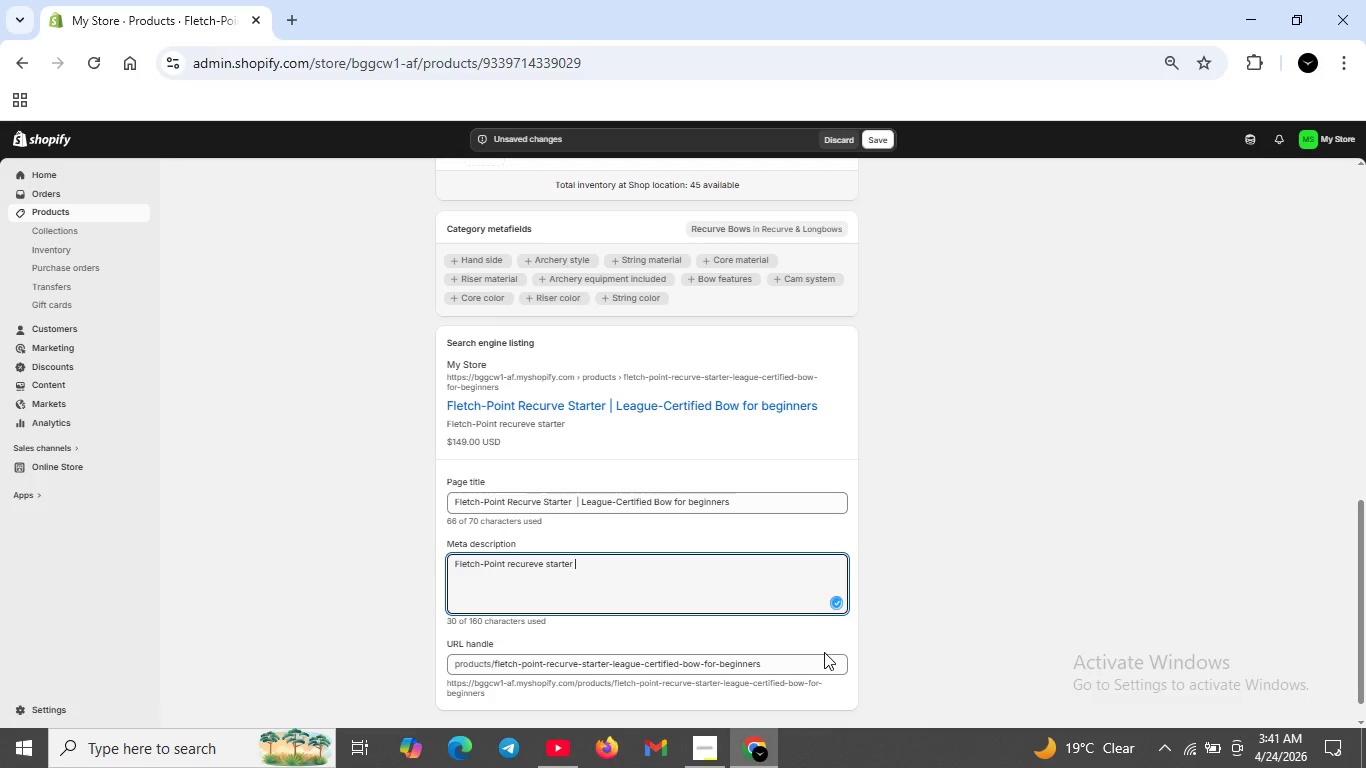 
key(ArrowLeft)
 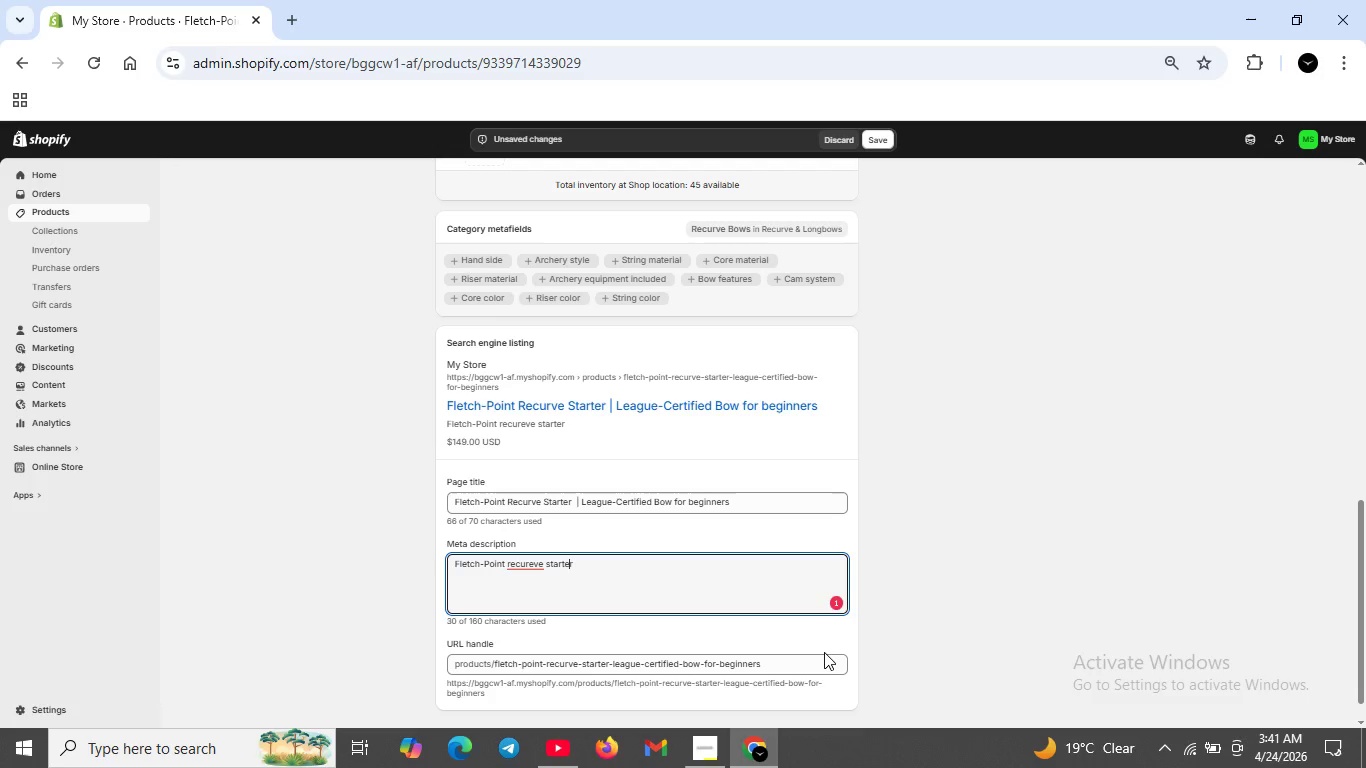 
key(ArrowLeft)
 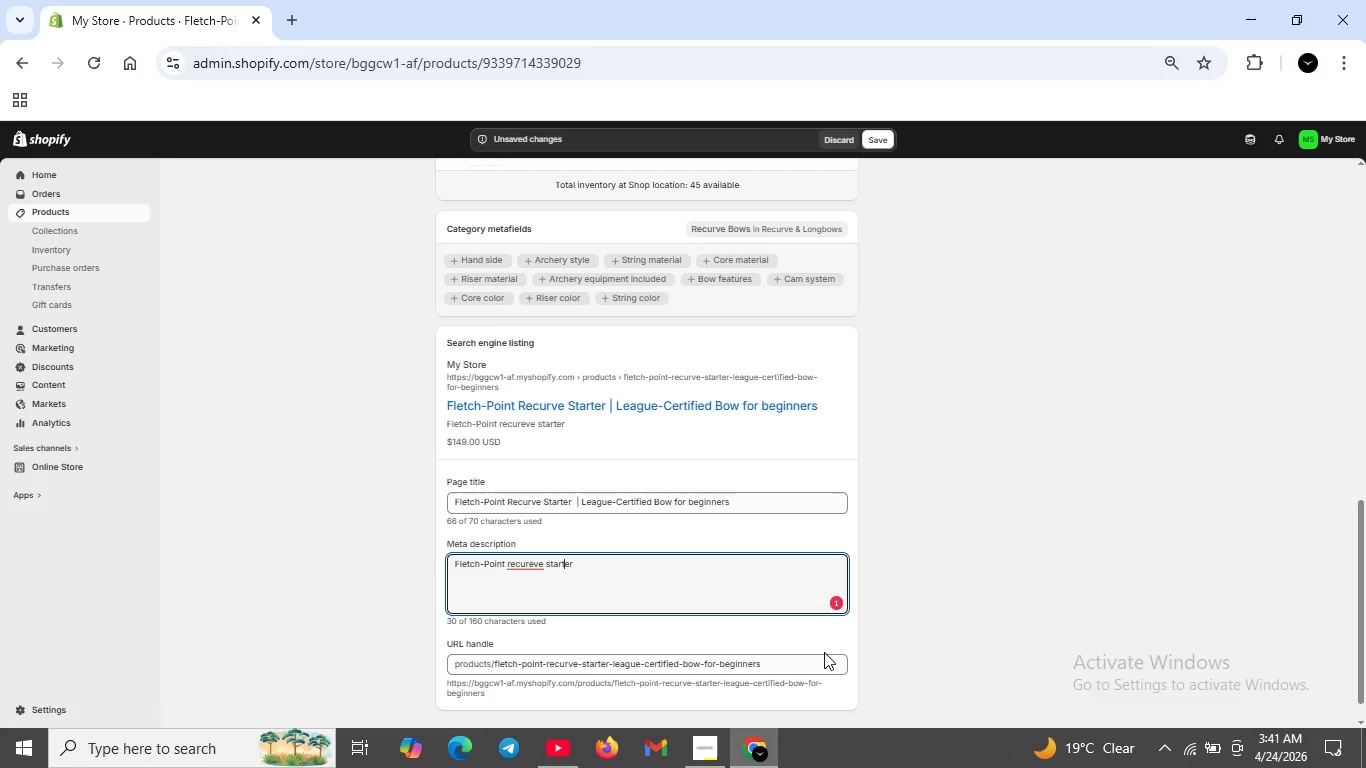 
key(ArrowLeft)
 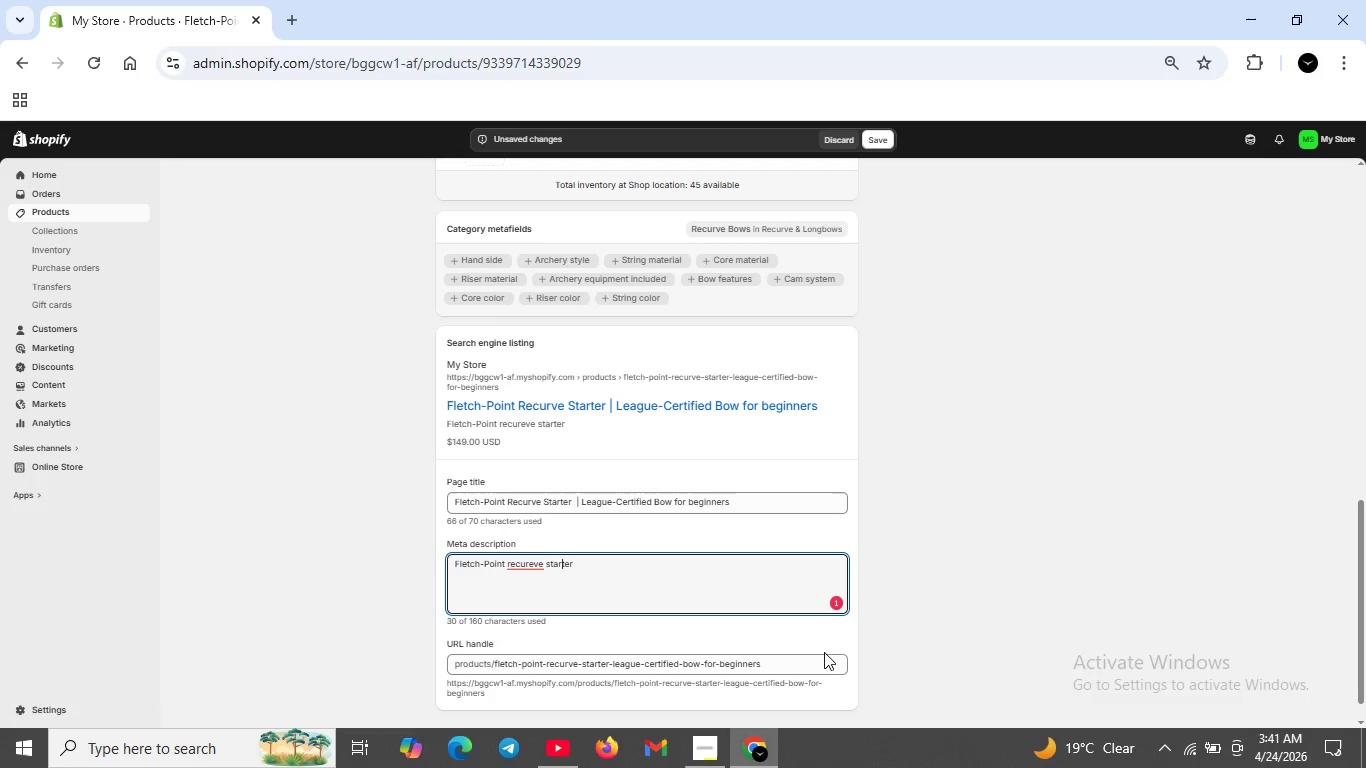 
key(ArrowLeft)
 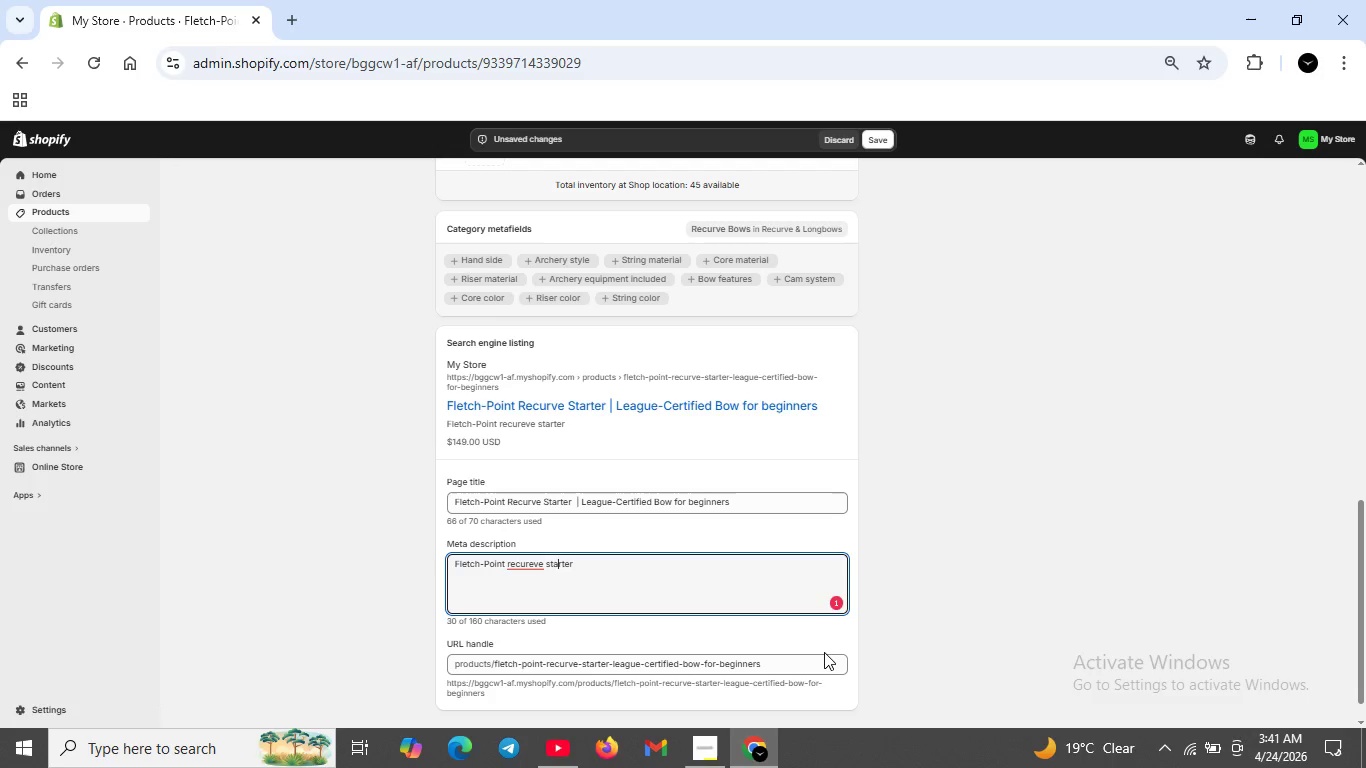 
key(ArrowLeft)
 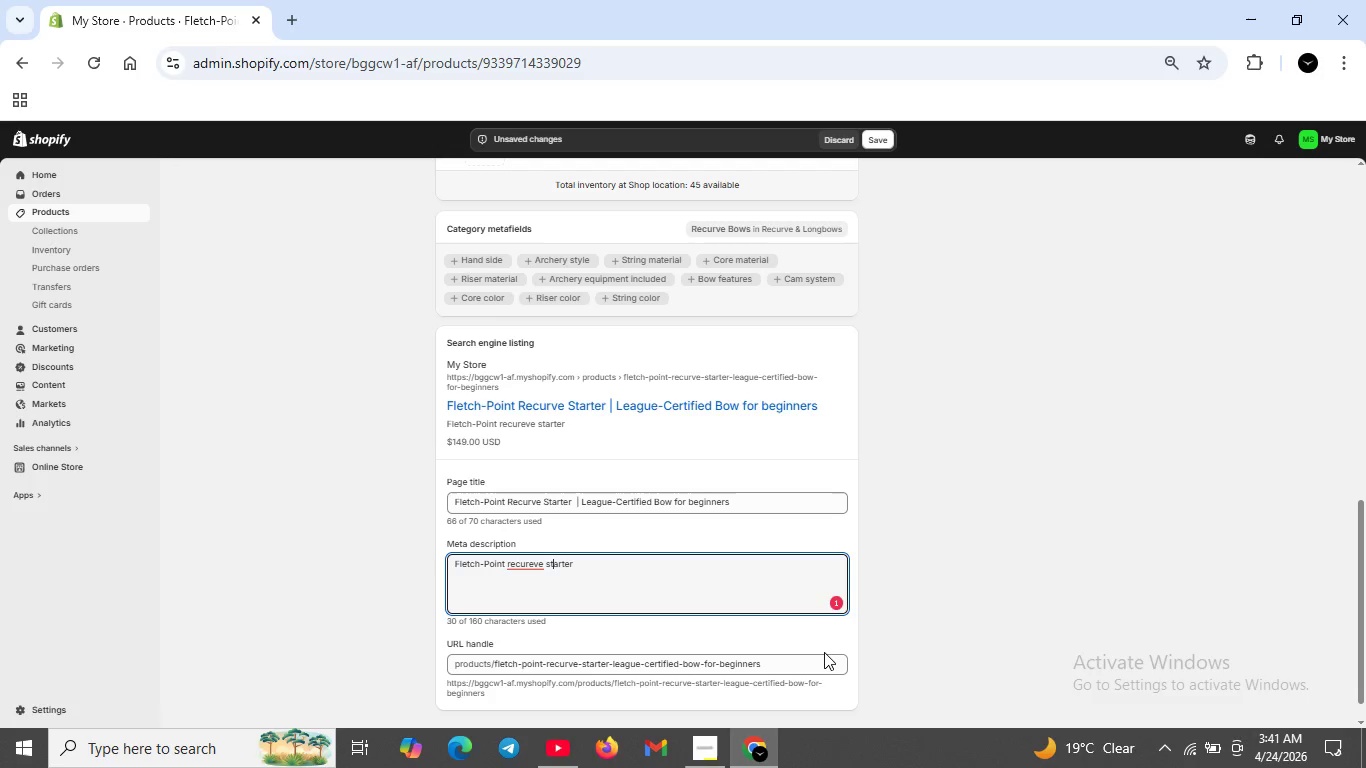 
key(ArrowLeft)
 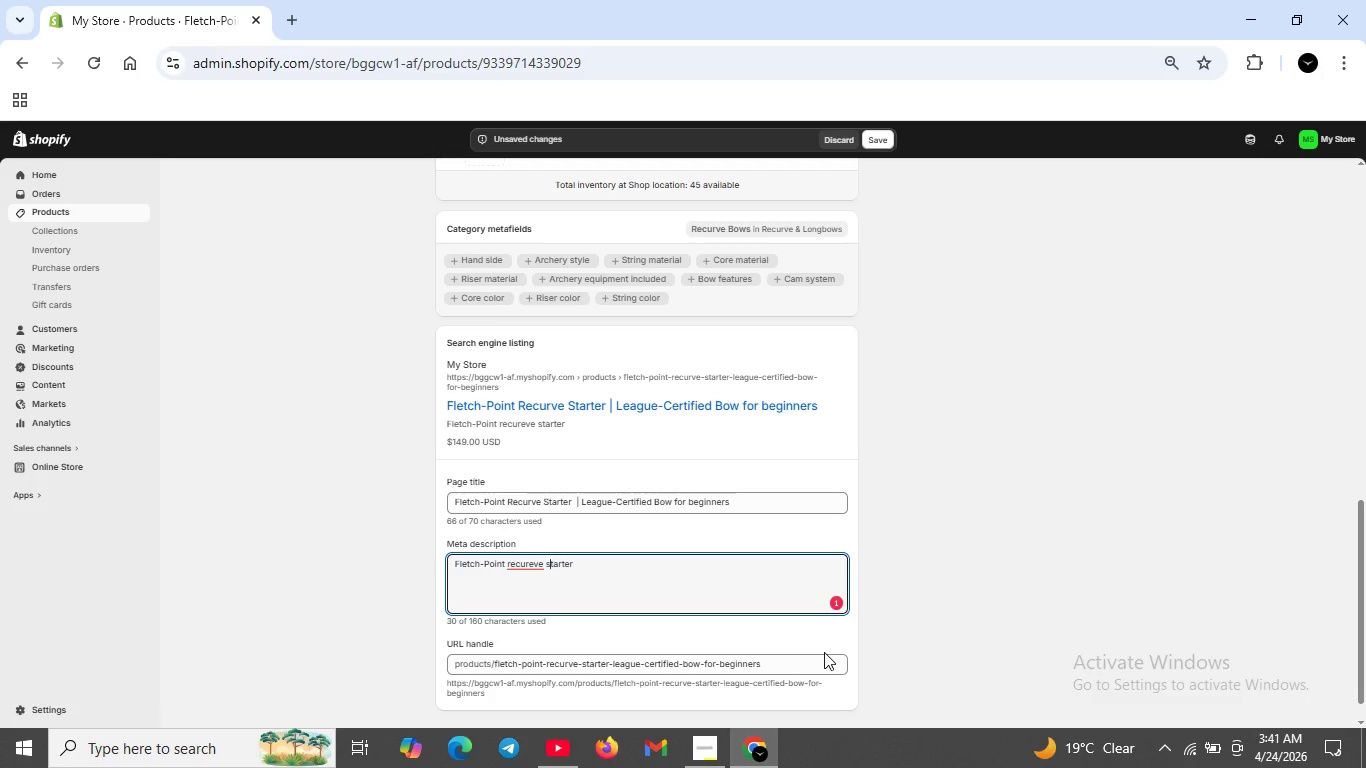 
key(ArrowLeft)
 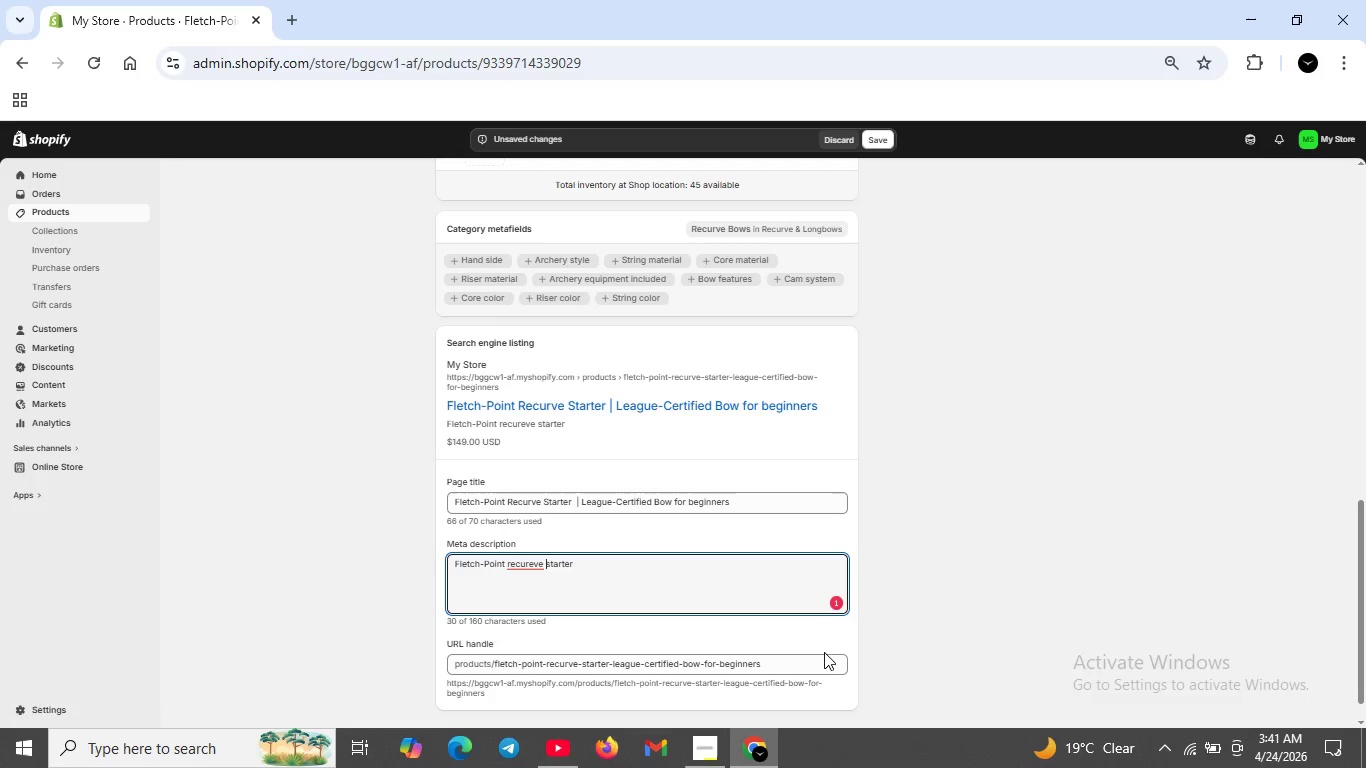 
key(ArrowLeft)
 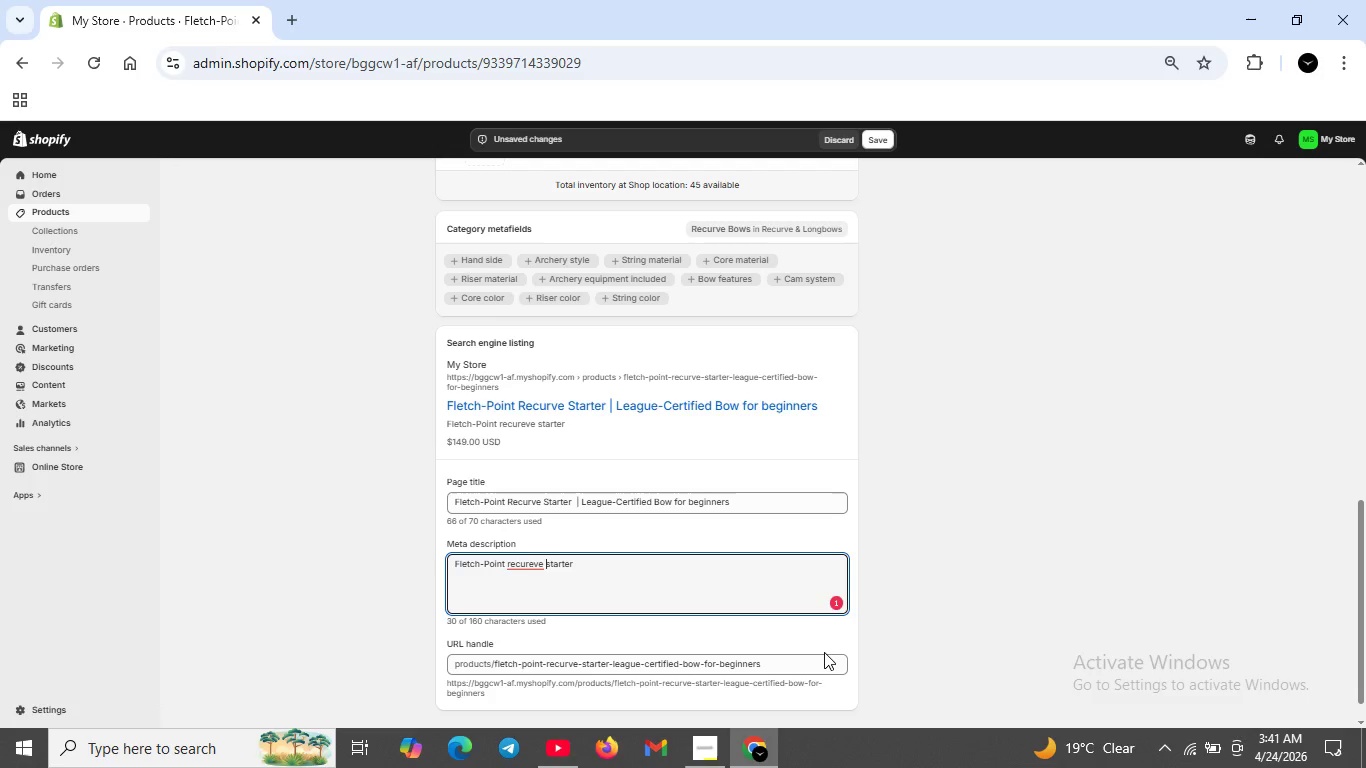 
key(ArrowLeft)
 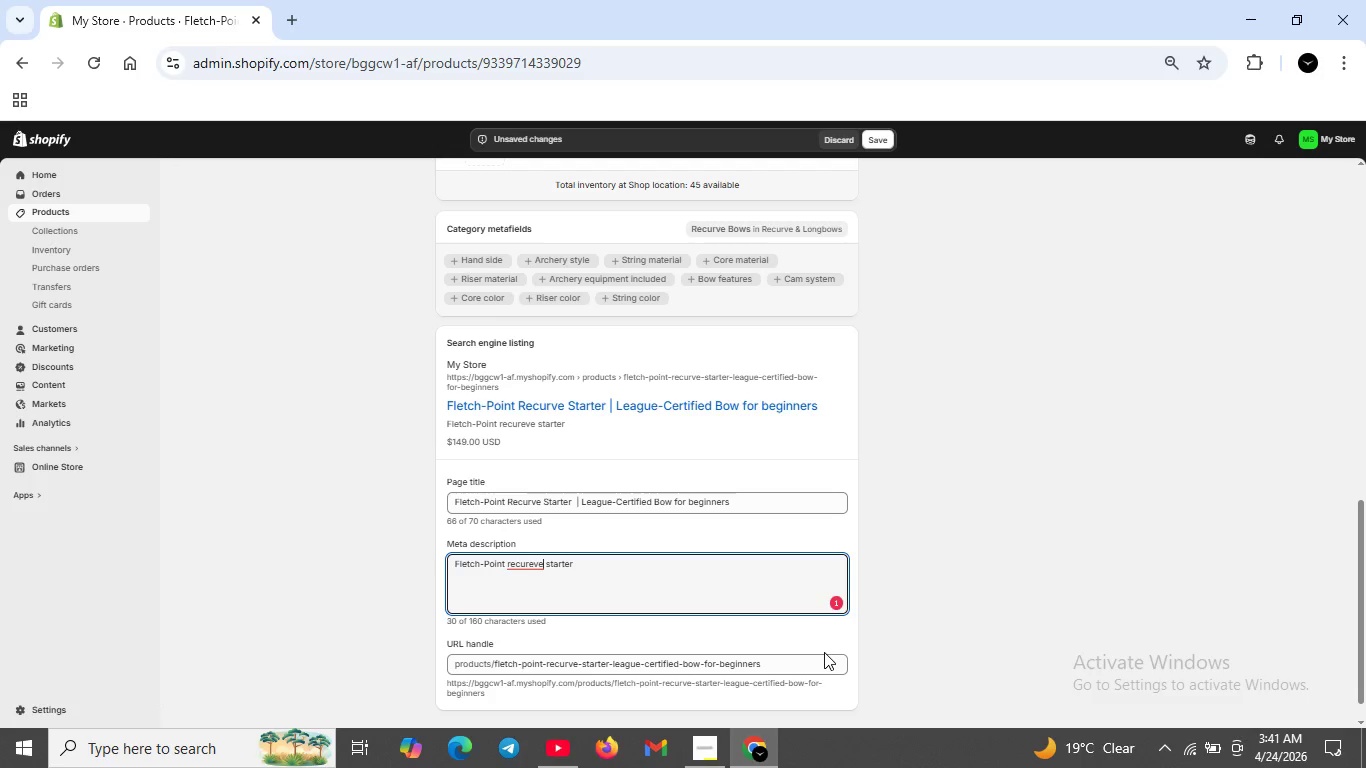 
key(Backspace)
key(Backspace)
key(Backspace)
type(ve )
 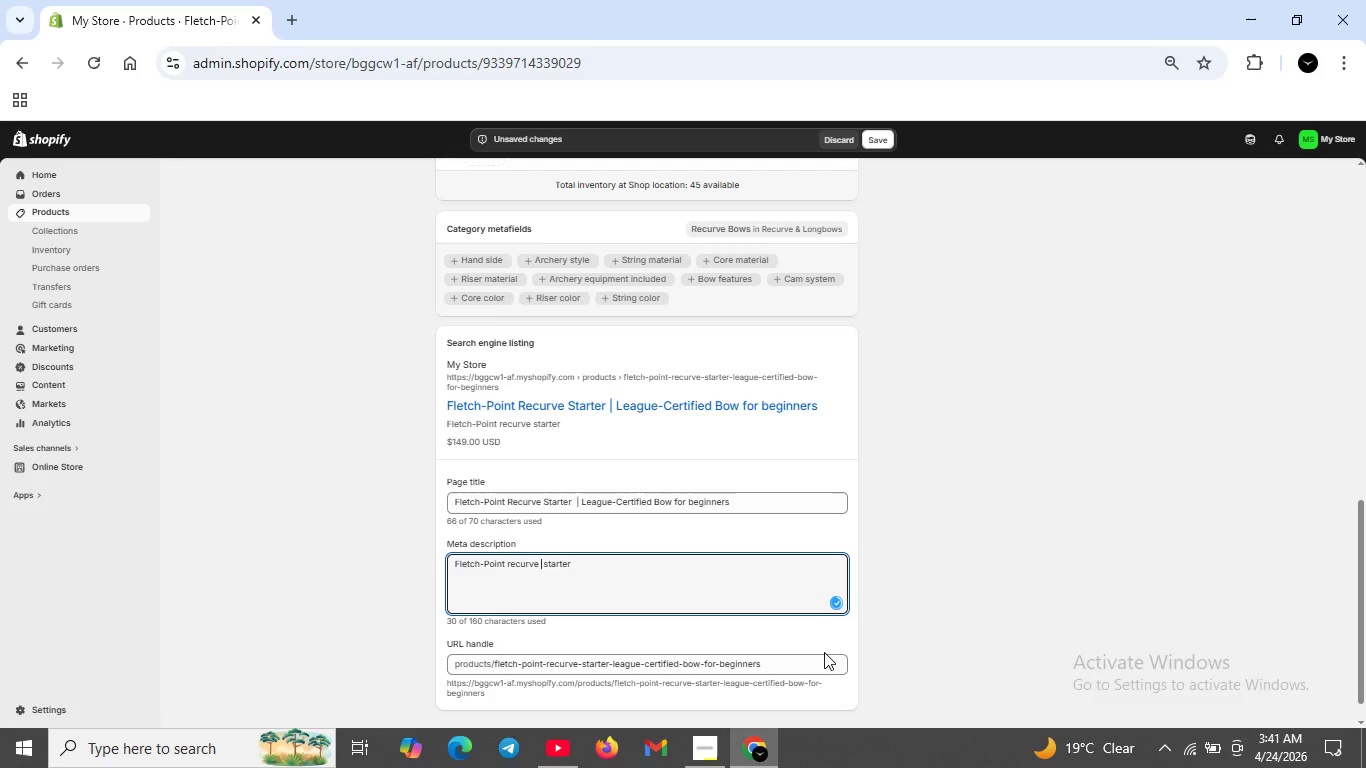 
key(ArrowRight)
 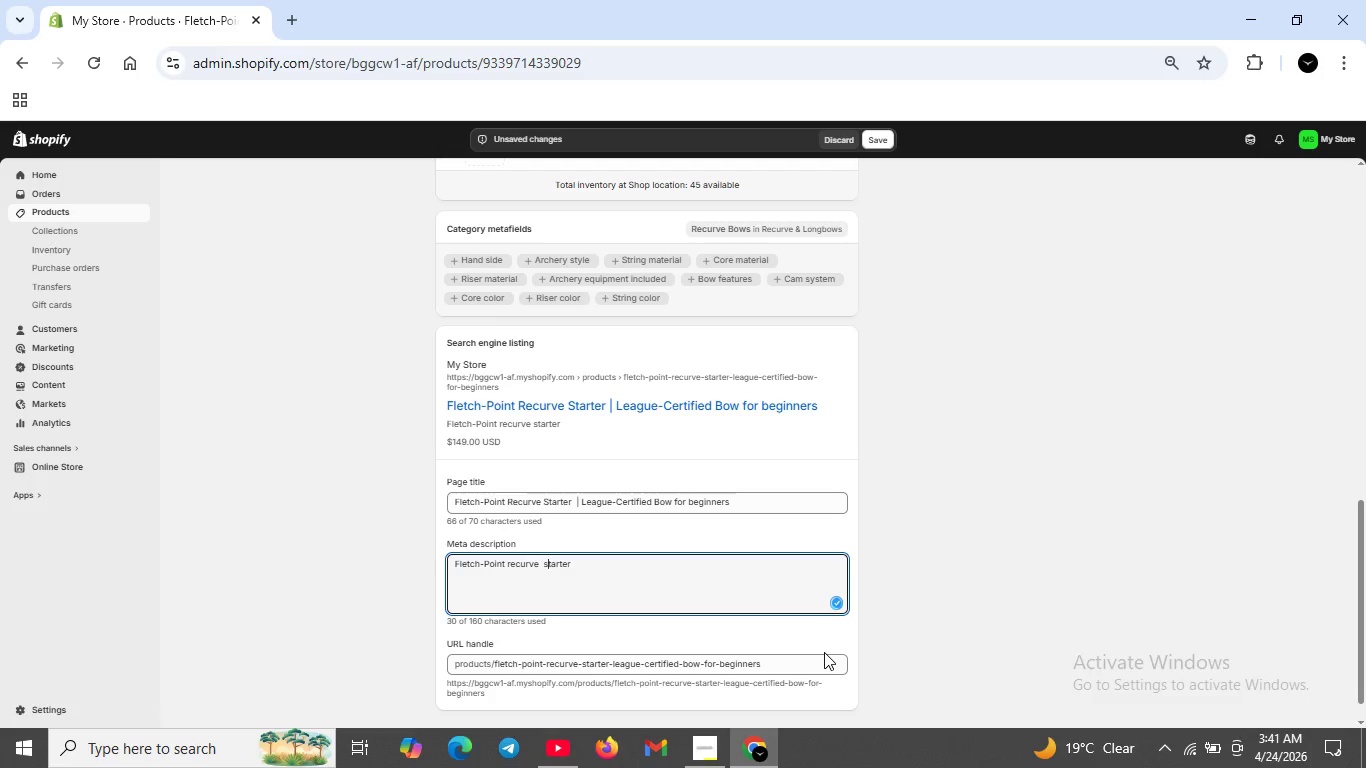 
key(ArrowRight)
 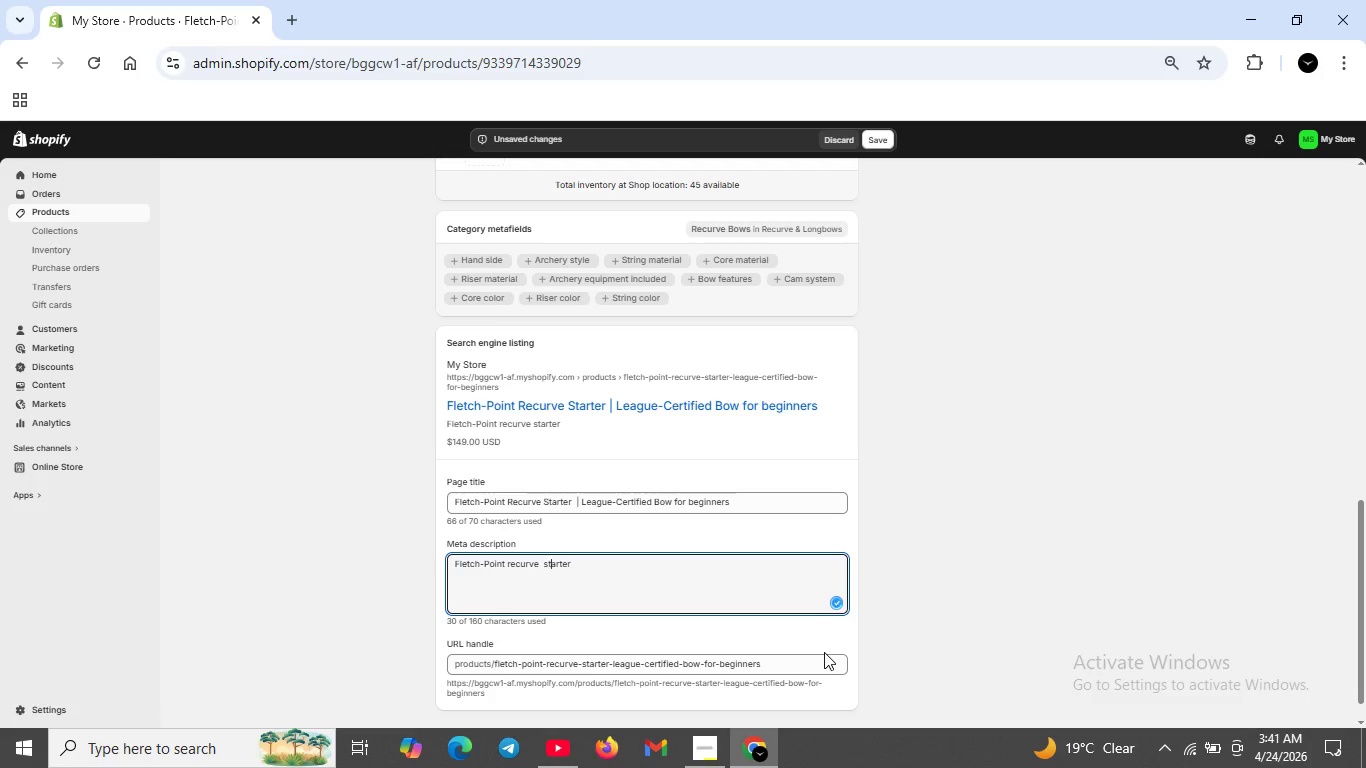 
key(ArrowRight)
 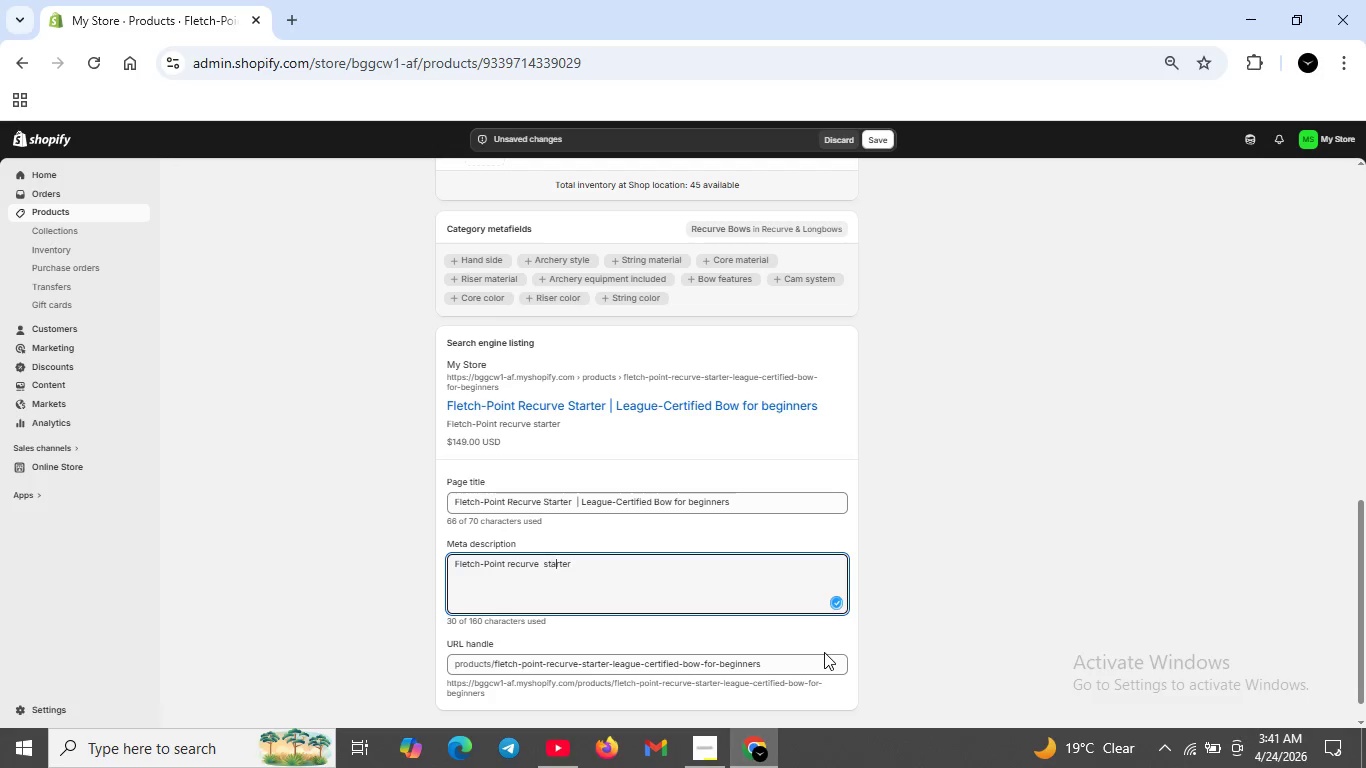 
key(ArrowRight)
 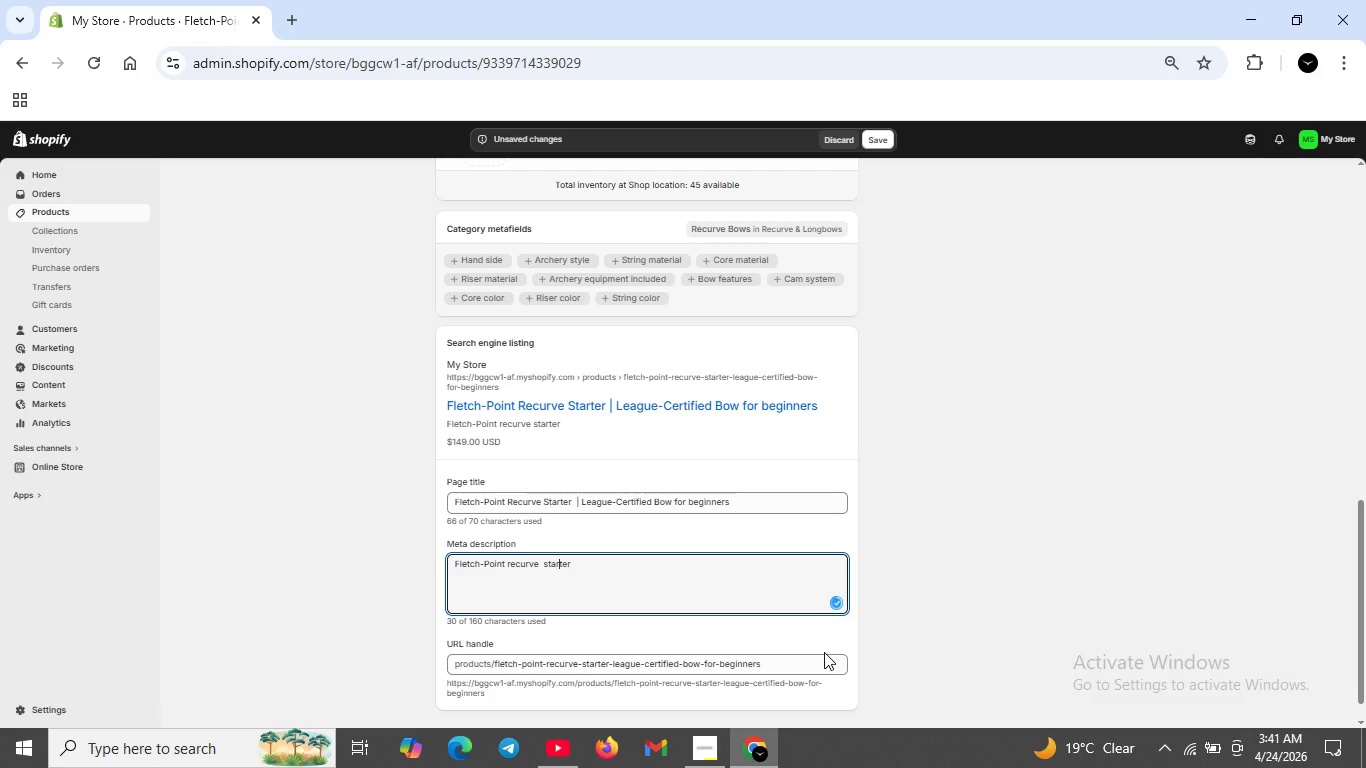 
key(ArrowRight)
 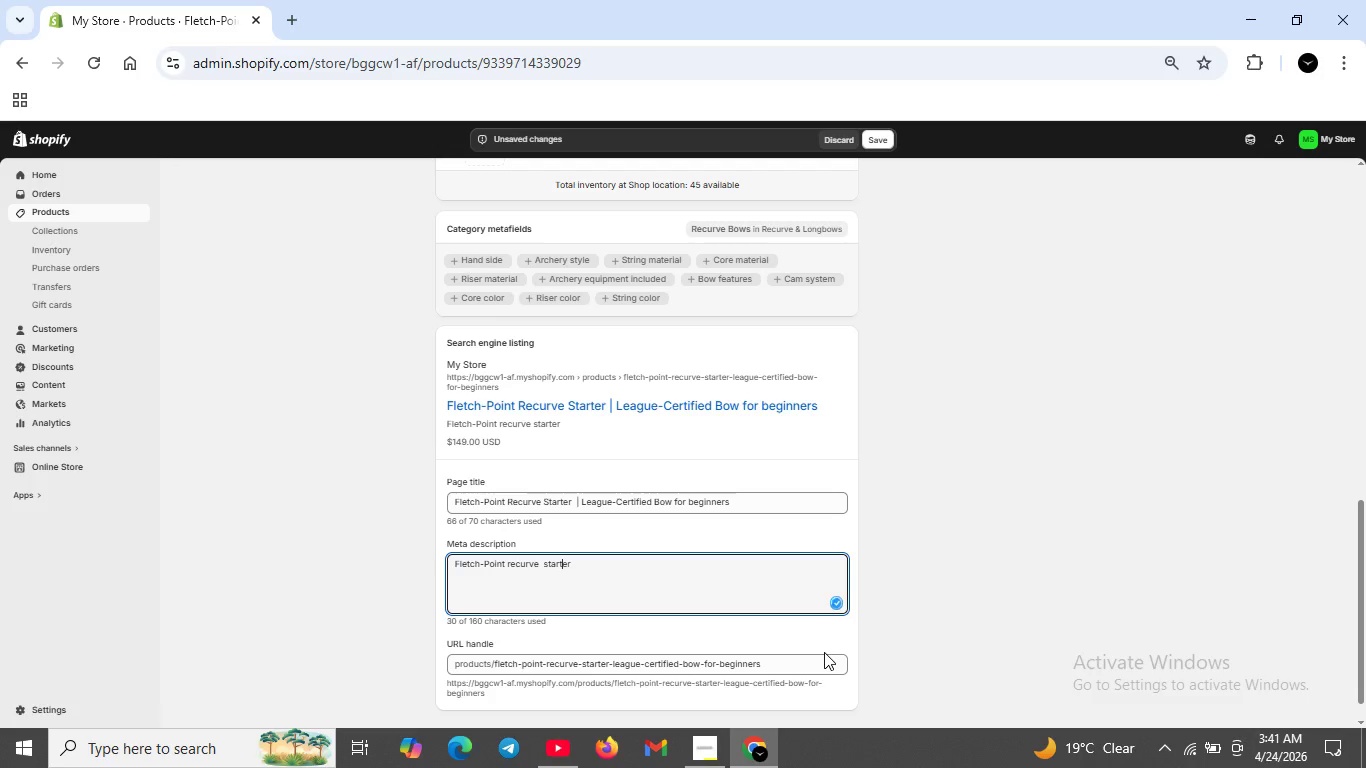 
key(ArrowRight)
 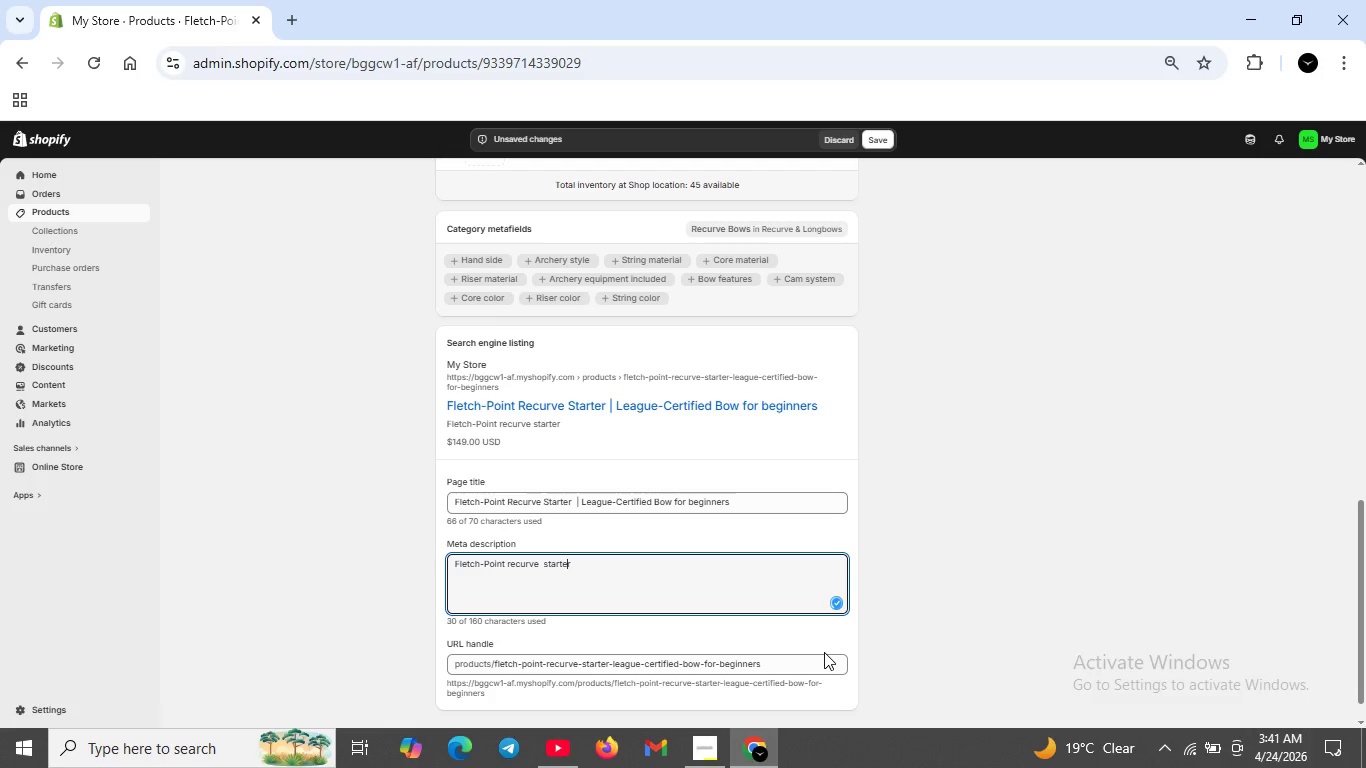 
key(ArrowRight)
 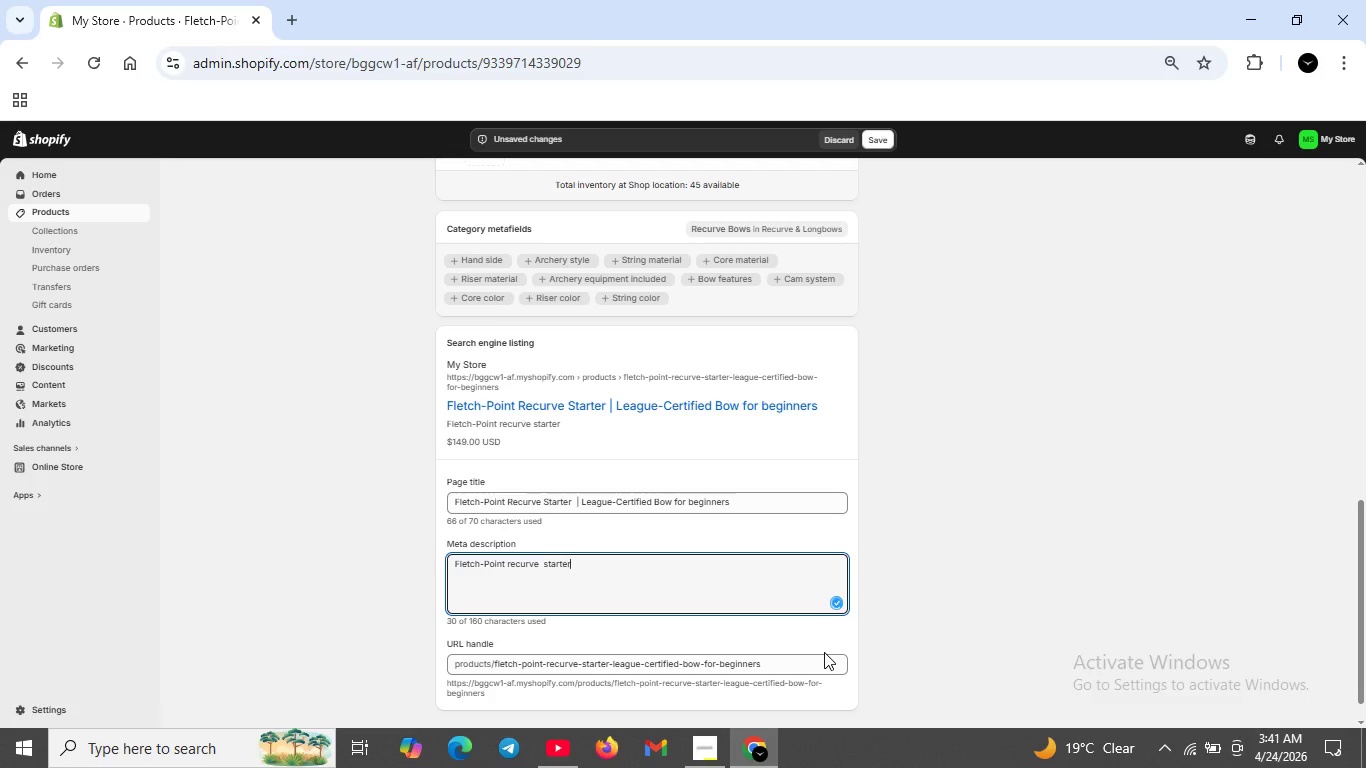 
key(ArrowRight)
 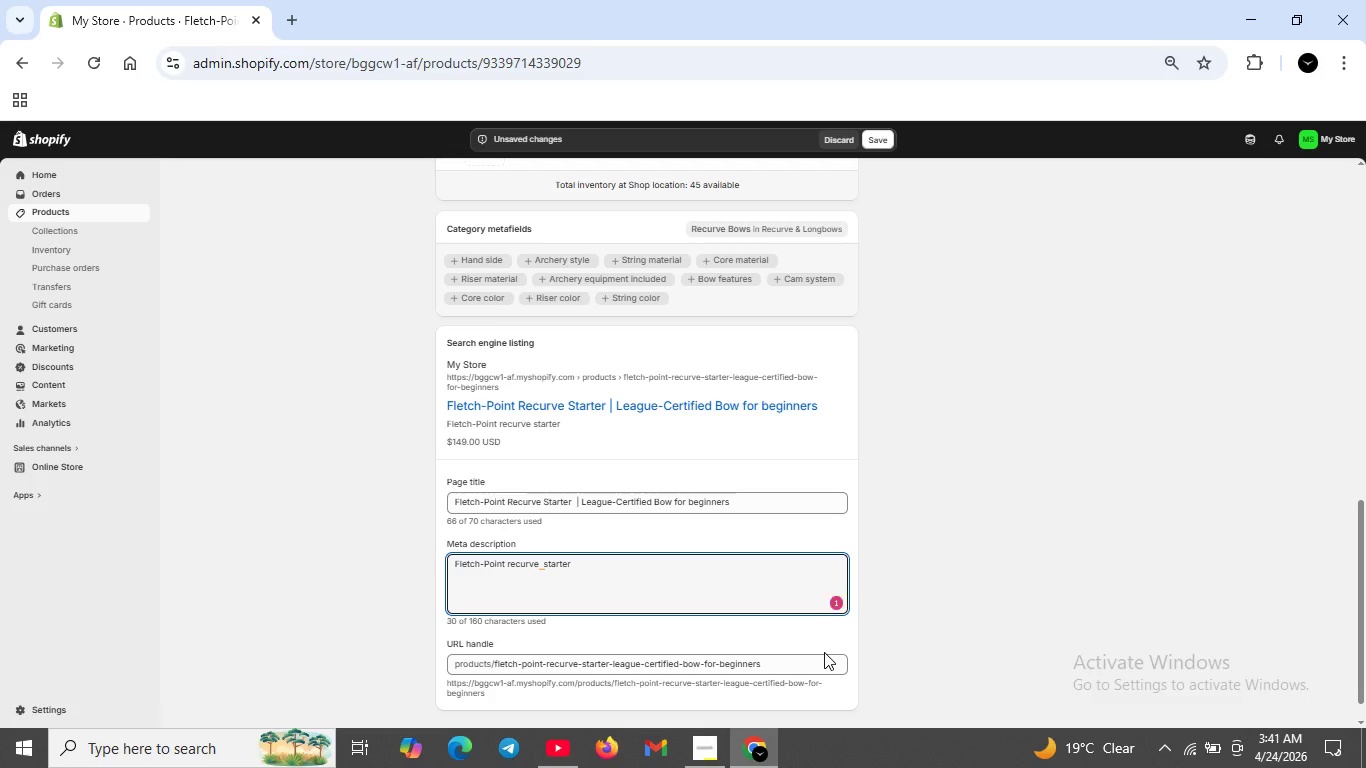 
type( bow for archeryy )
key(Backspace)
key(Backspace)
type( league)
 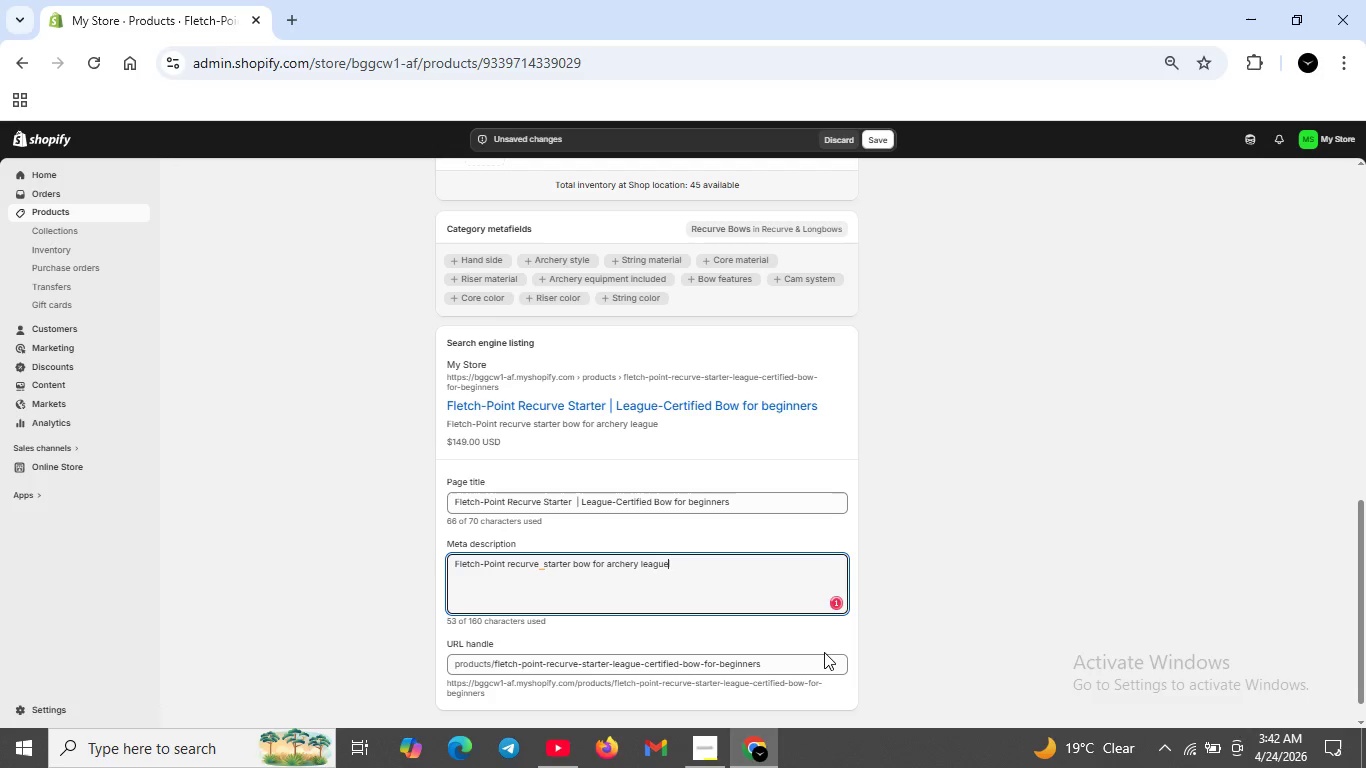 
type(-bow)
 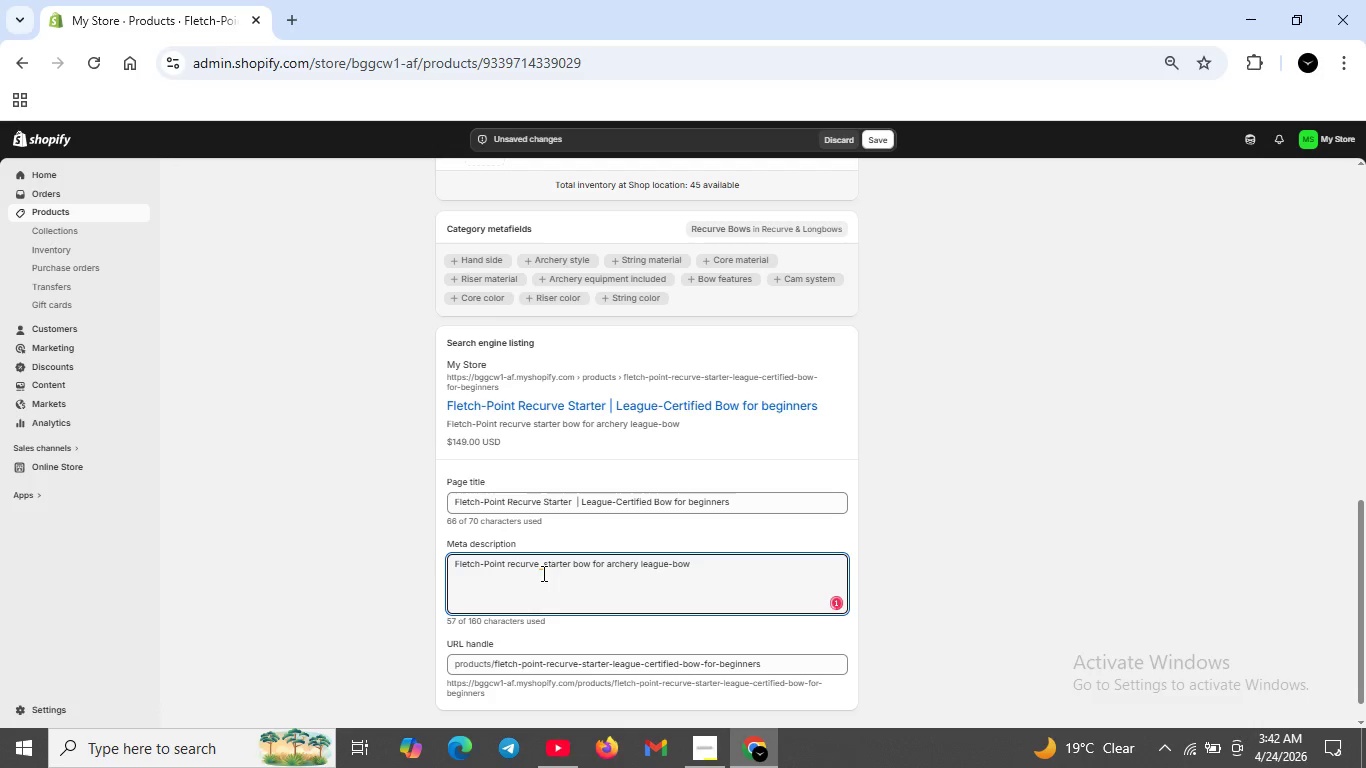 
left_click([542, 566])
 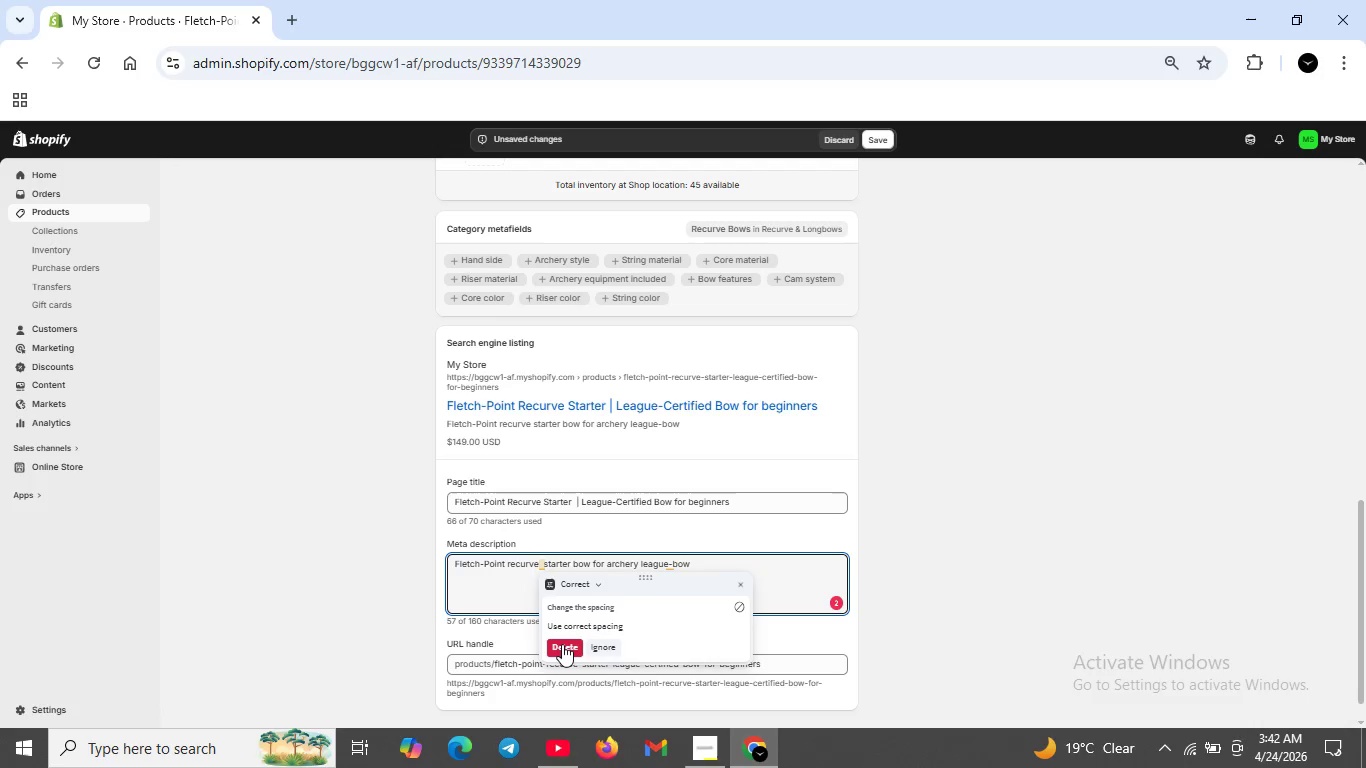 
left_click([562, 645])
 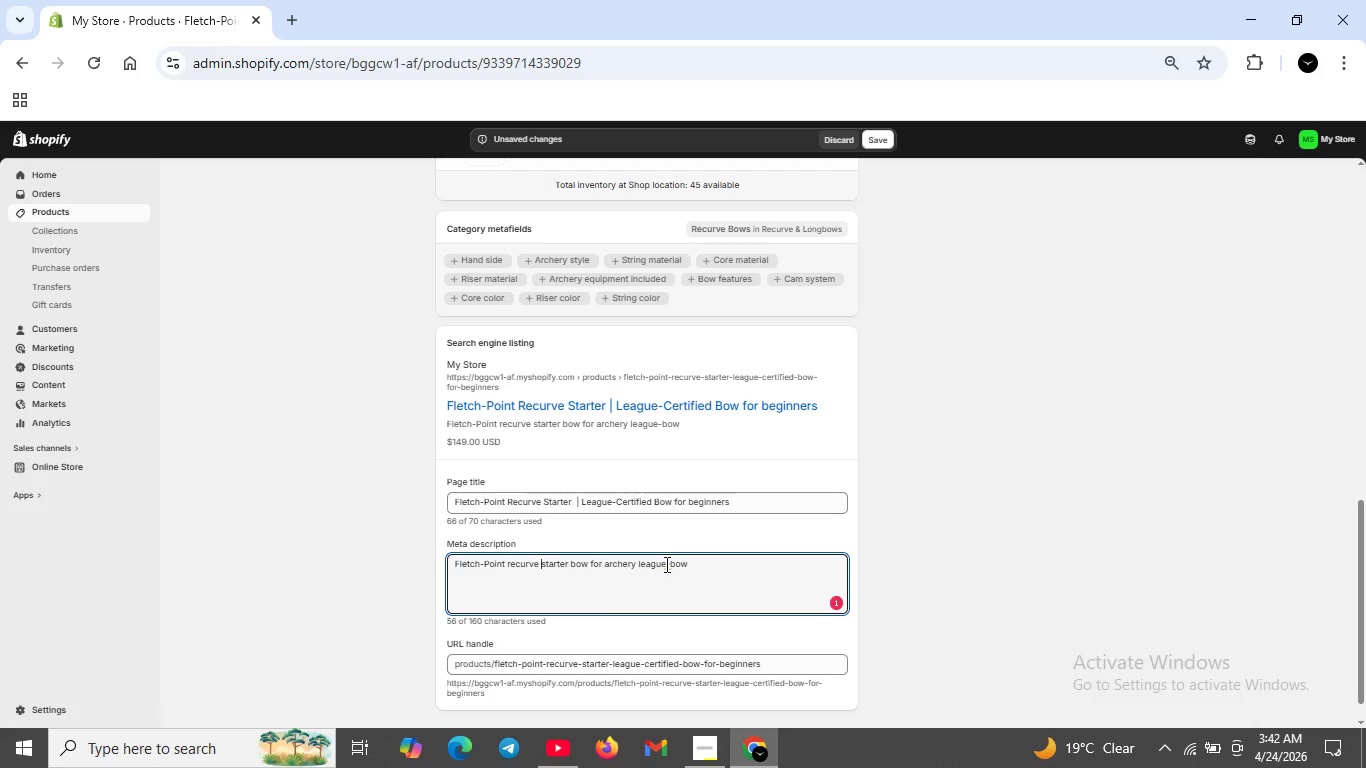 
left_click([667, 564])
 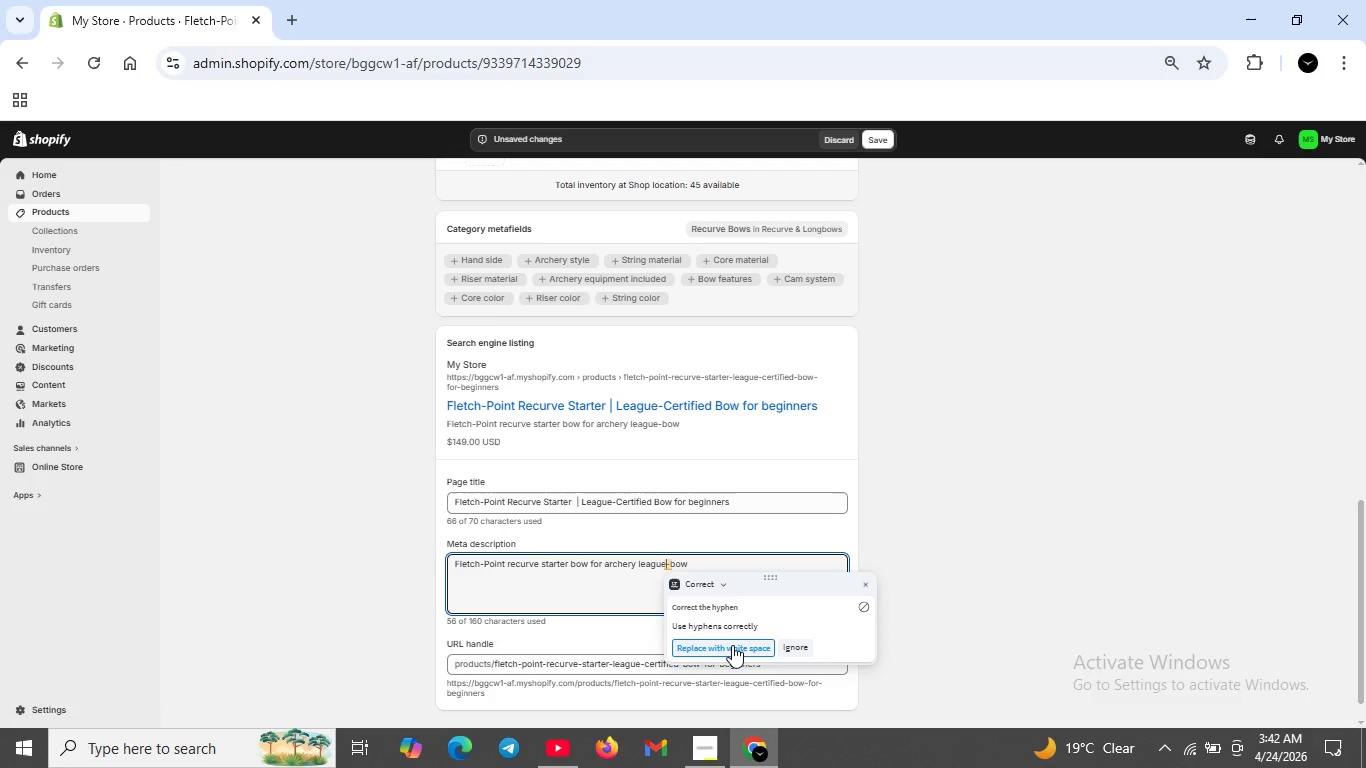 
left_click([732, 645])
 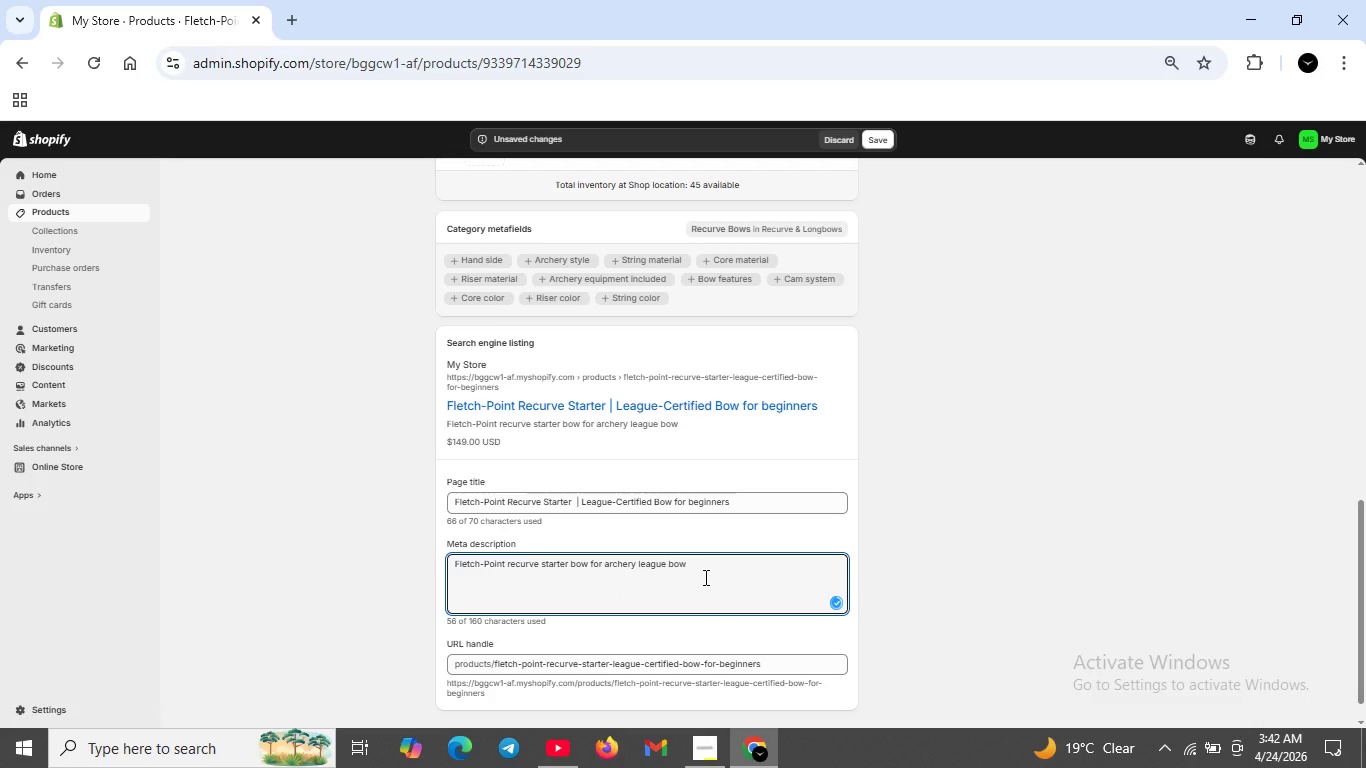 
left_click([704, 574])
 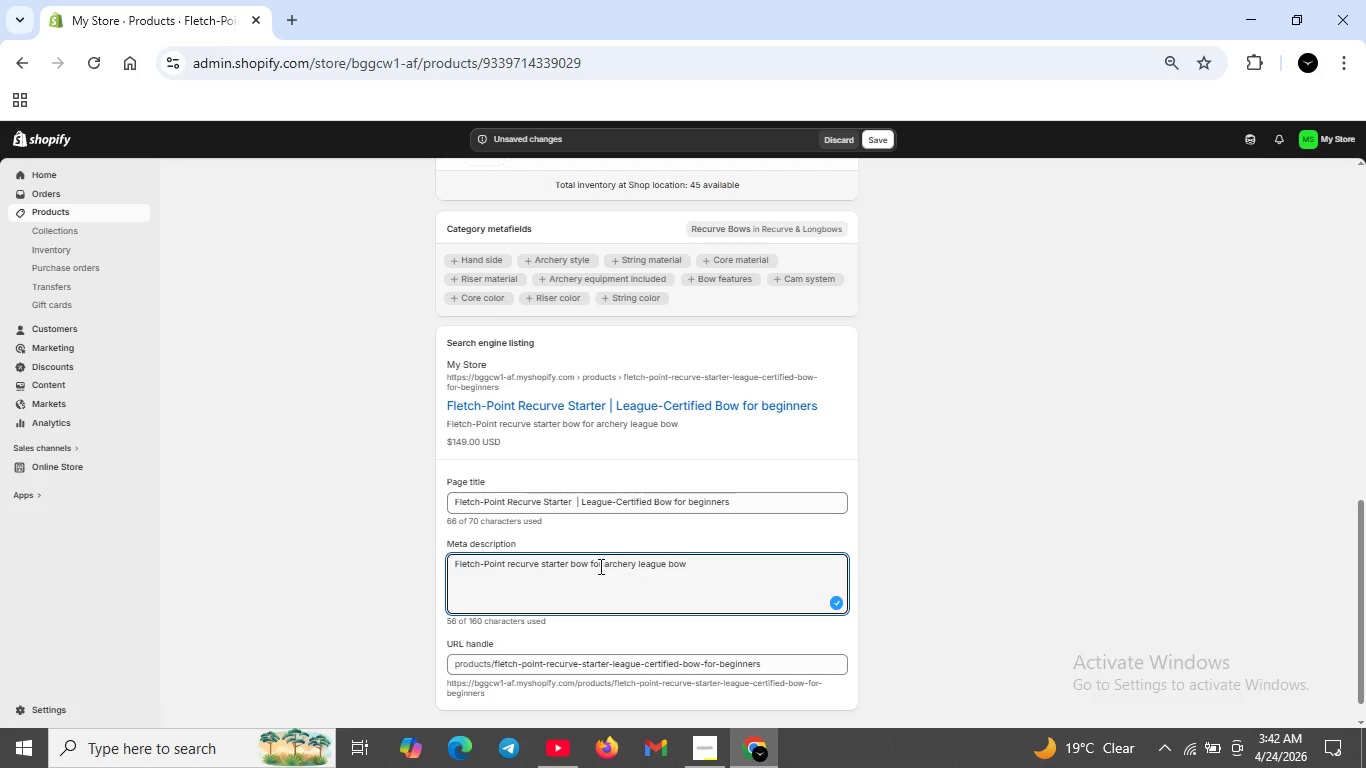 
wait(12.11)
 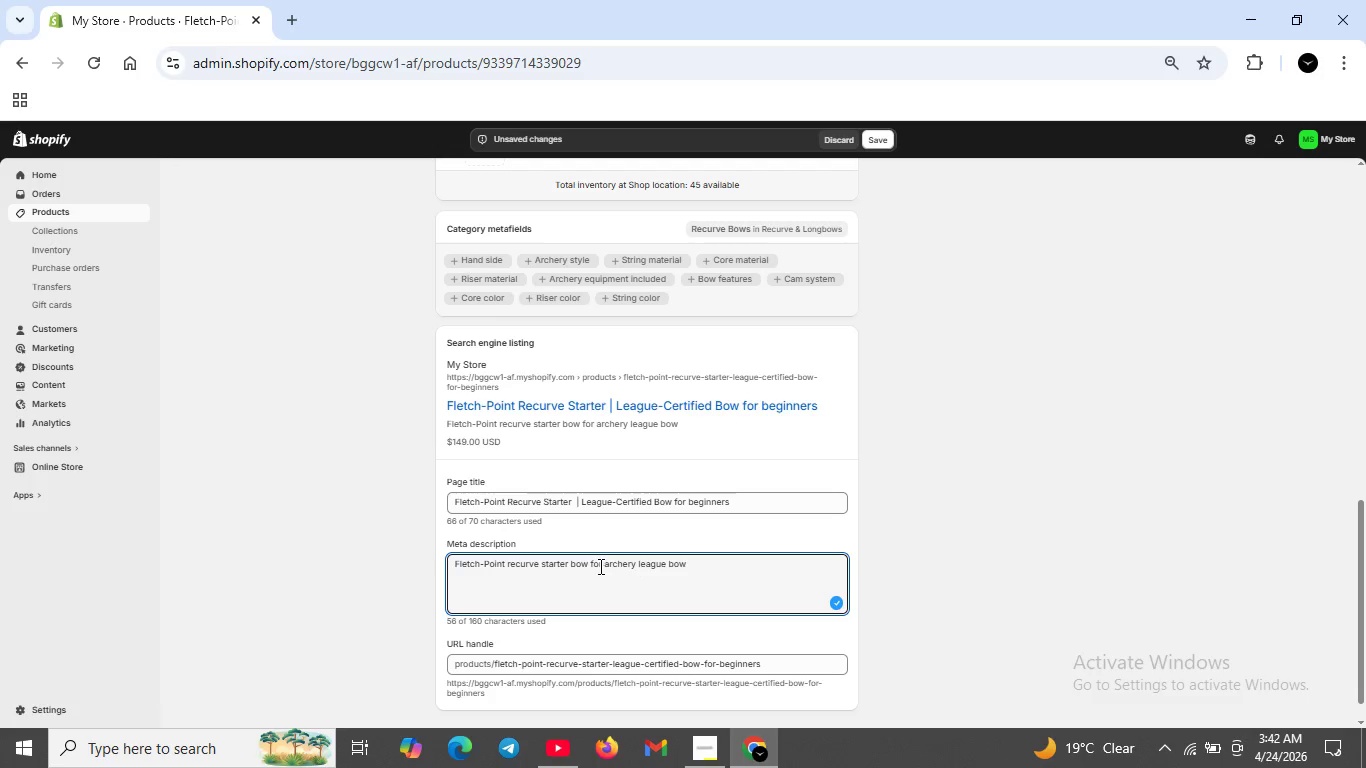 
left_click([696, 573])
 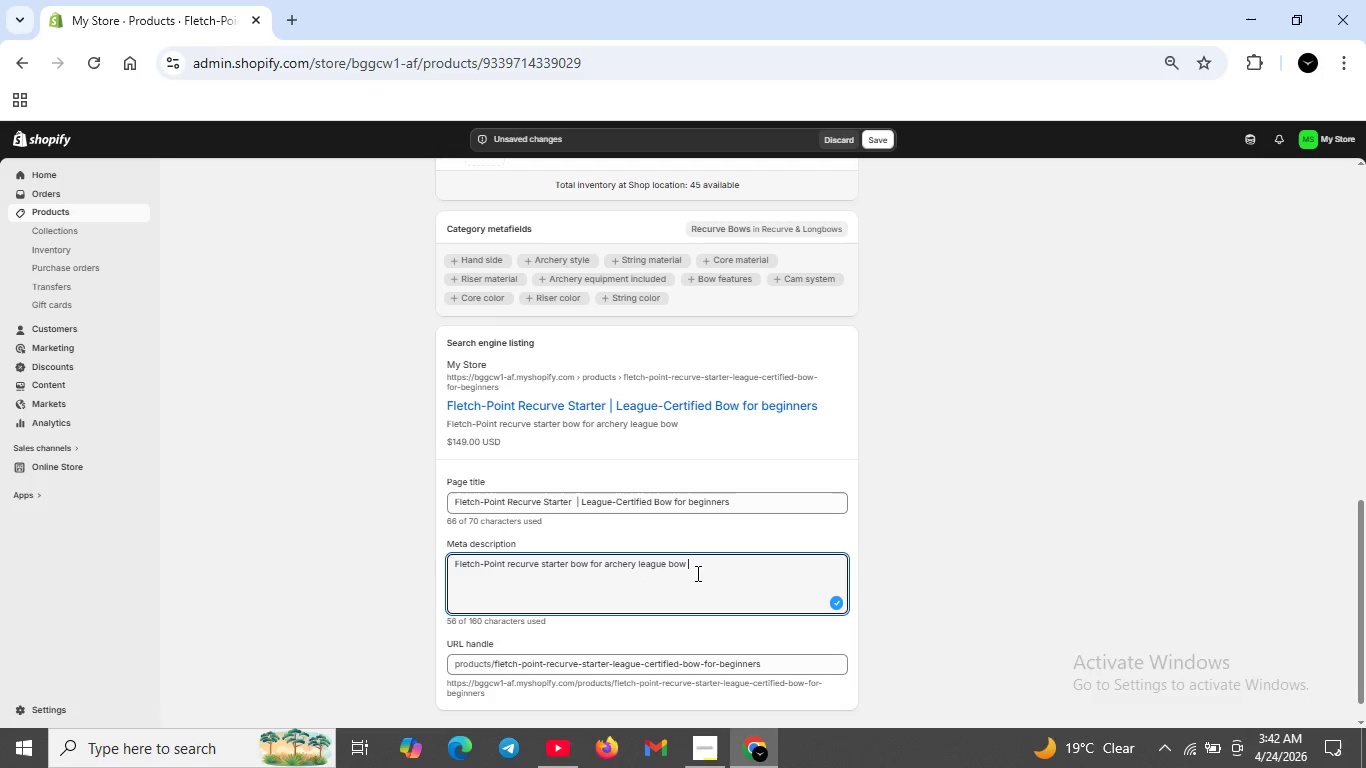 
key(Backspace)
key(Backspace)
key(Backspace)
key(Backspace)
key(Backspace)
type(s.Leagues -)
key(Backspace)
type(-Caer)
key(Backspace)
key(Backspace)
key(Backspace)
type(ertified with 25,35, or 45 lb draw weight. Includes finger tab and arm guard.)
 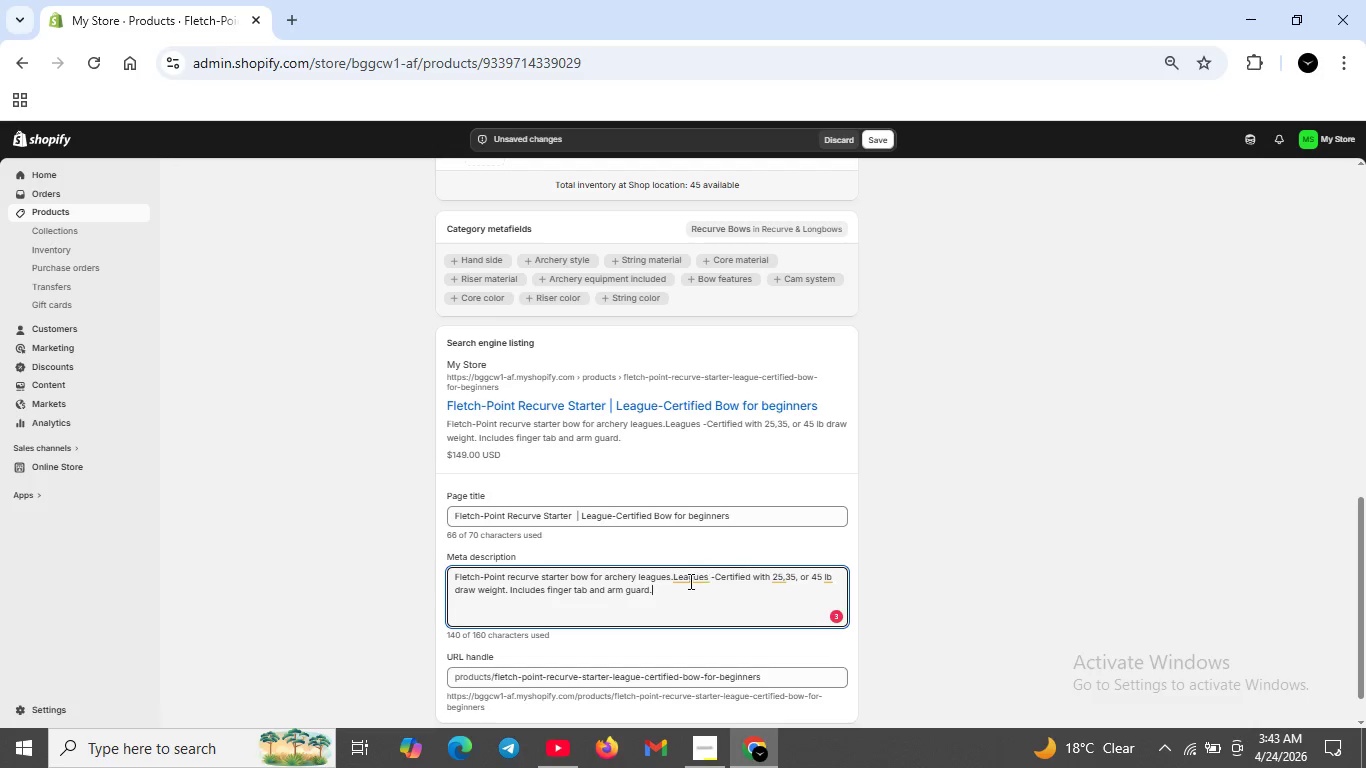 
left_click([687, 581])
 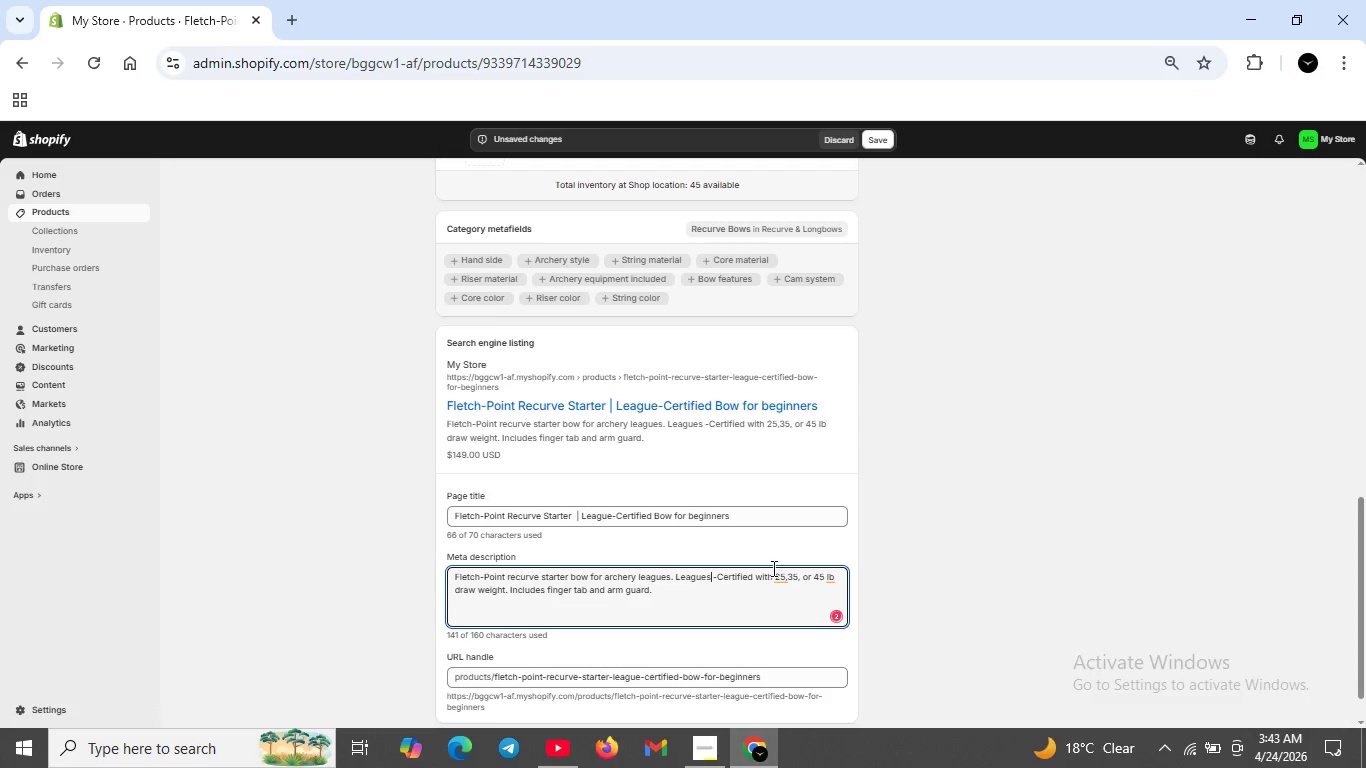 
left_click([778, 572])
 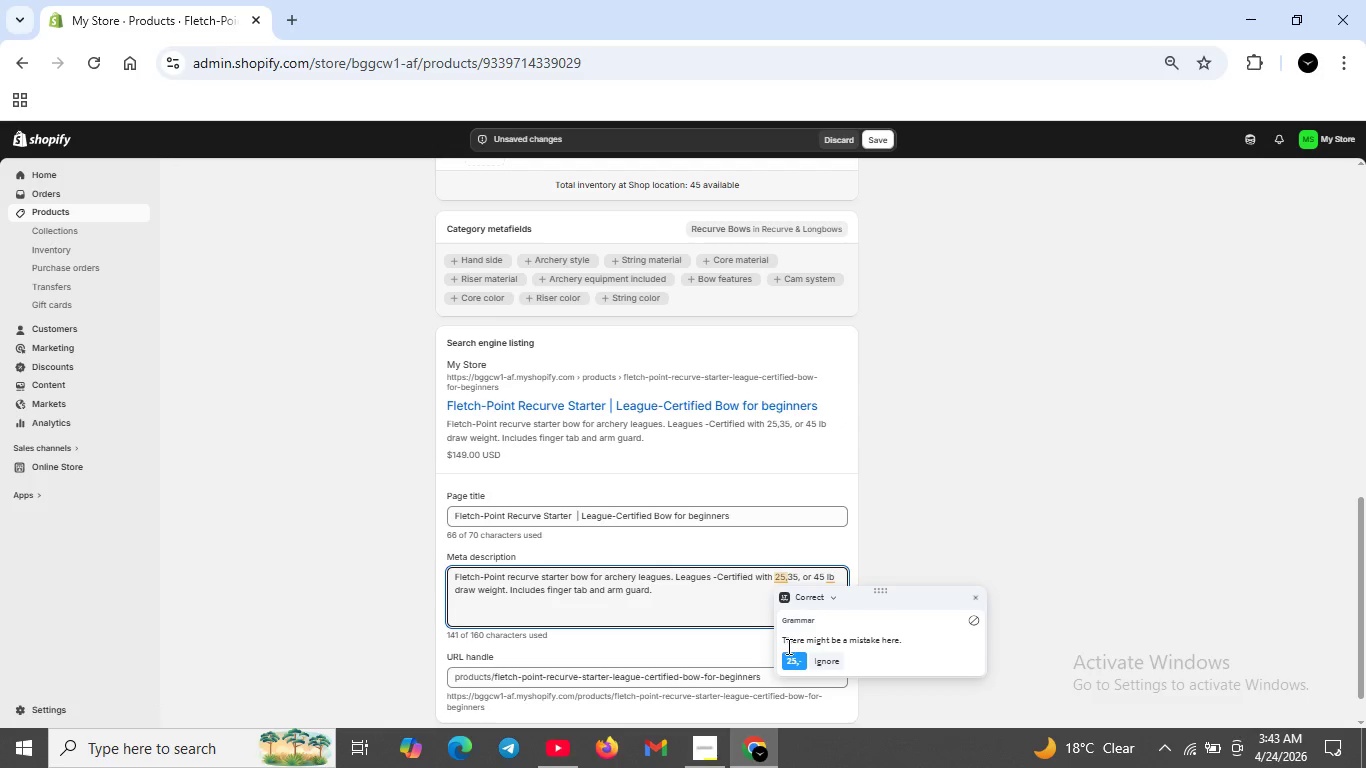 
left_click([796, 663])
 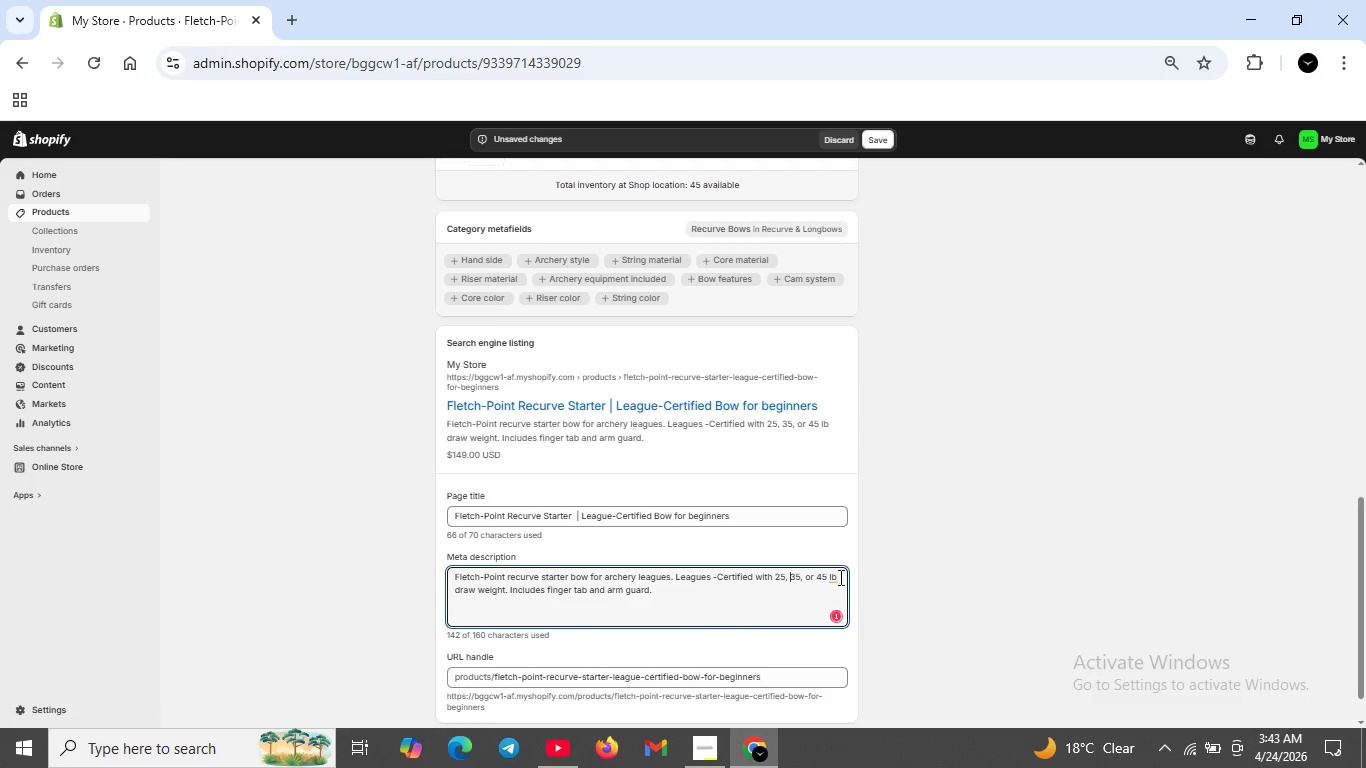 
left_click([833, 580])
 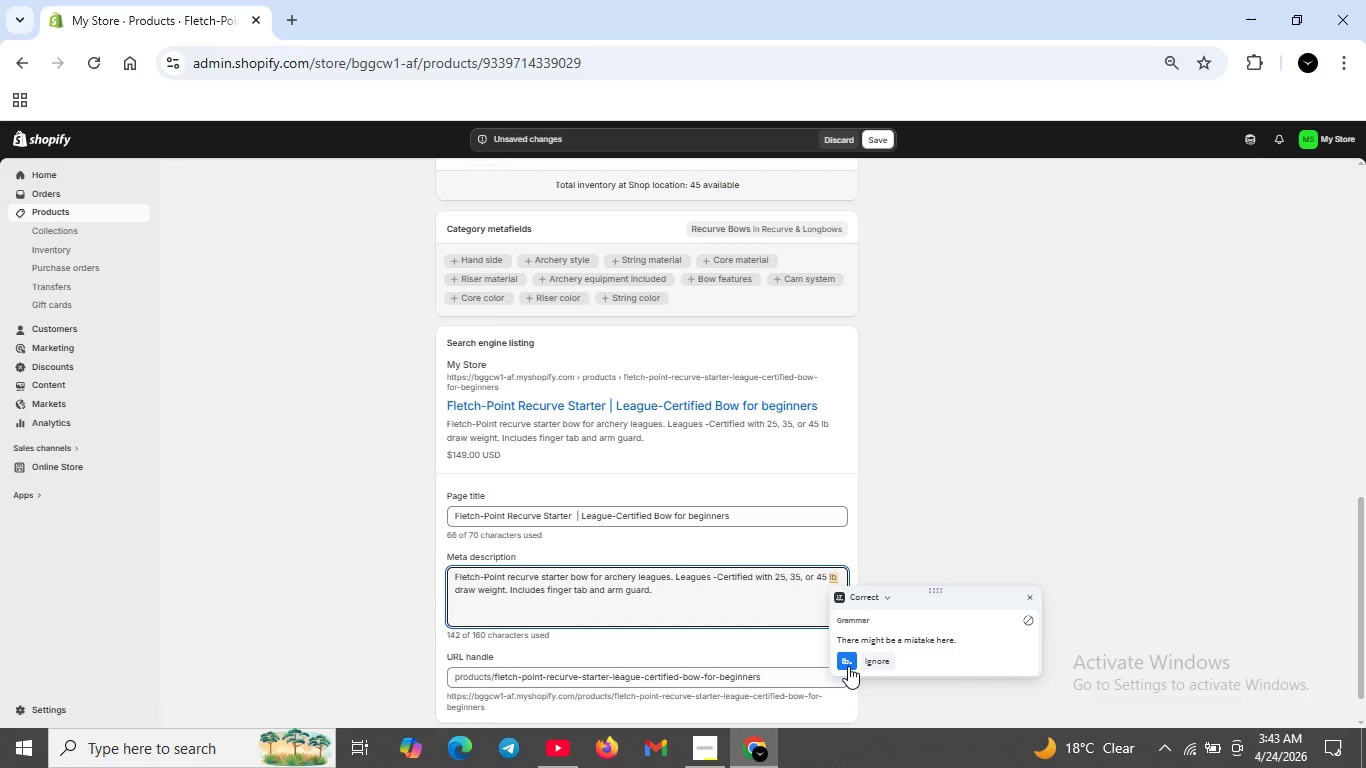 
left_click([848, 666])
 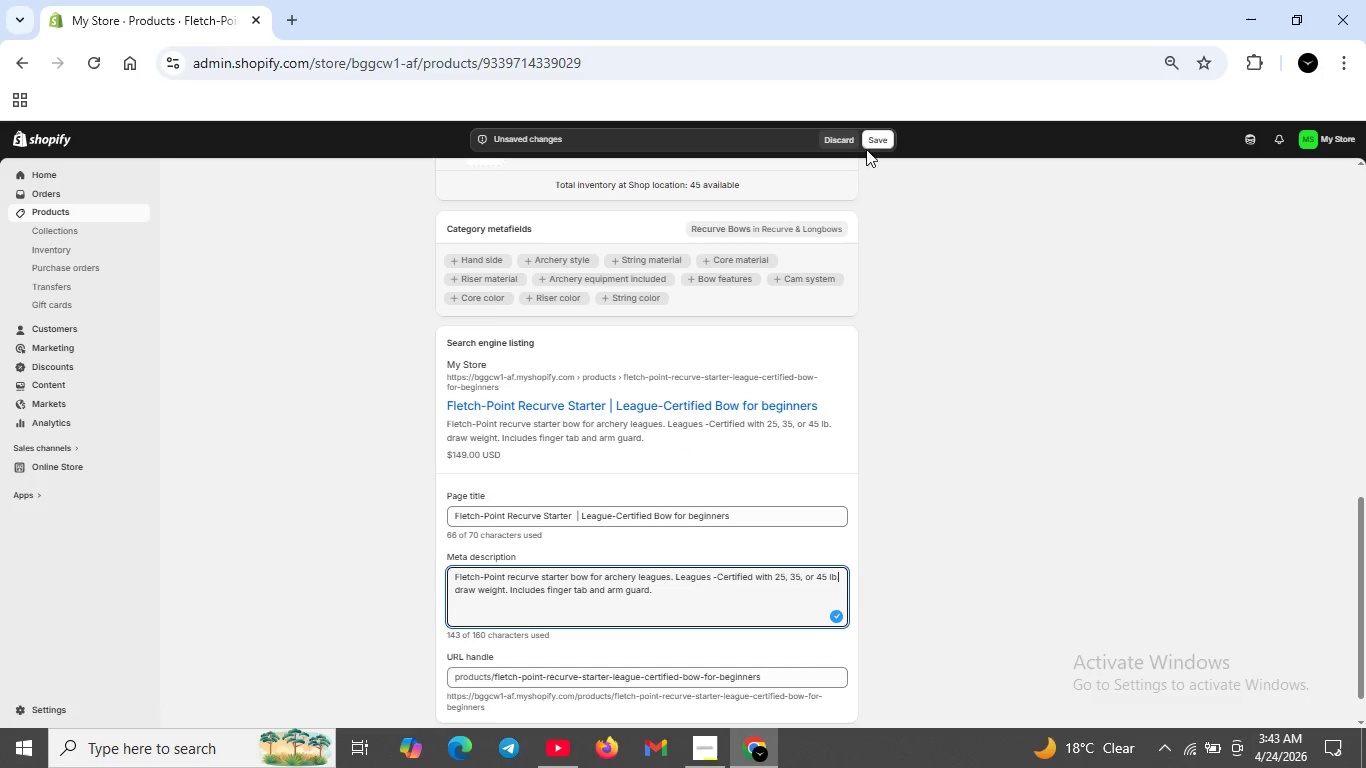 
scroll: coordinate [625, 590], scroll_direction: down, amount: 1.0
 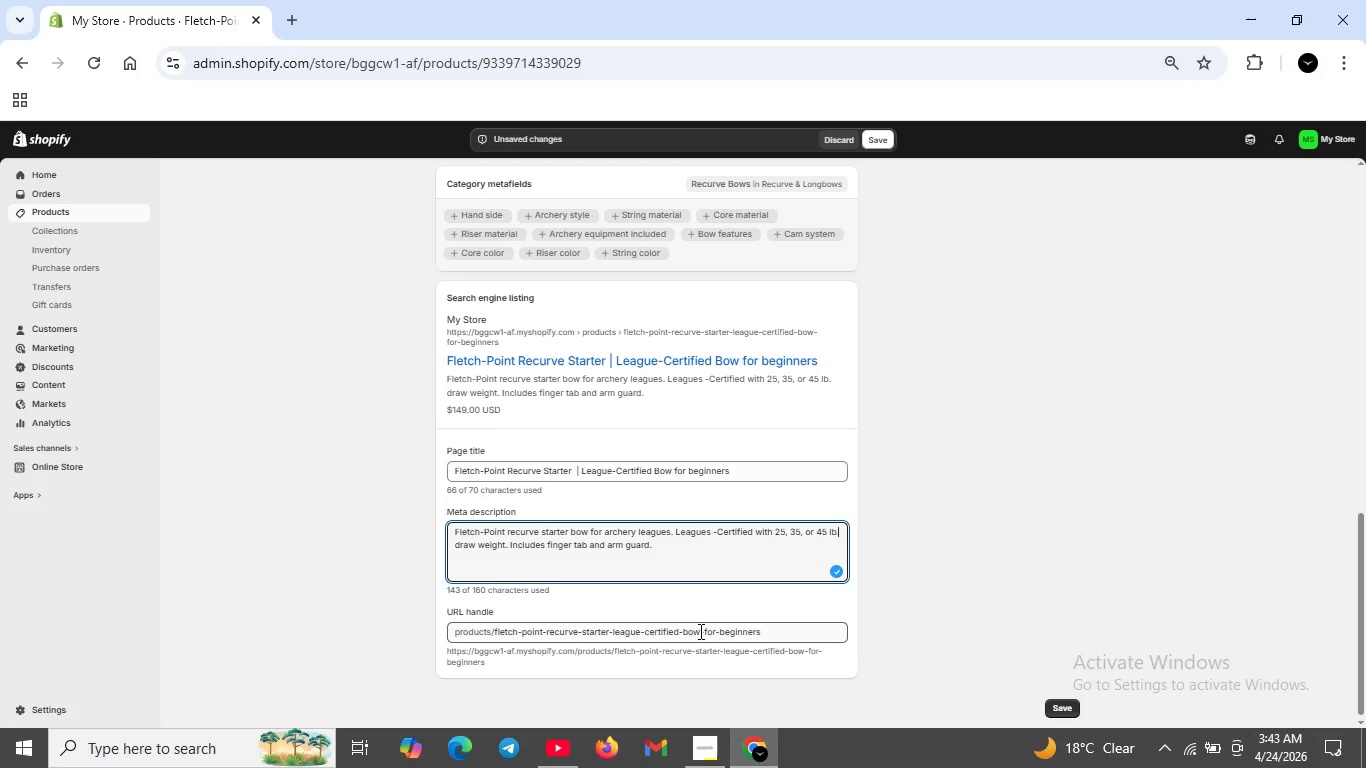 
wait(6.21)
 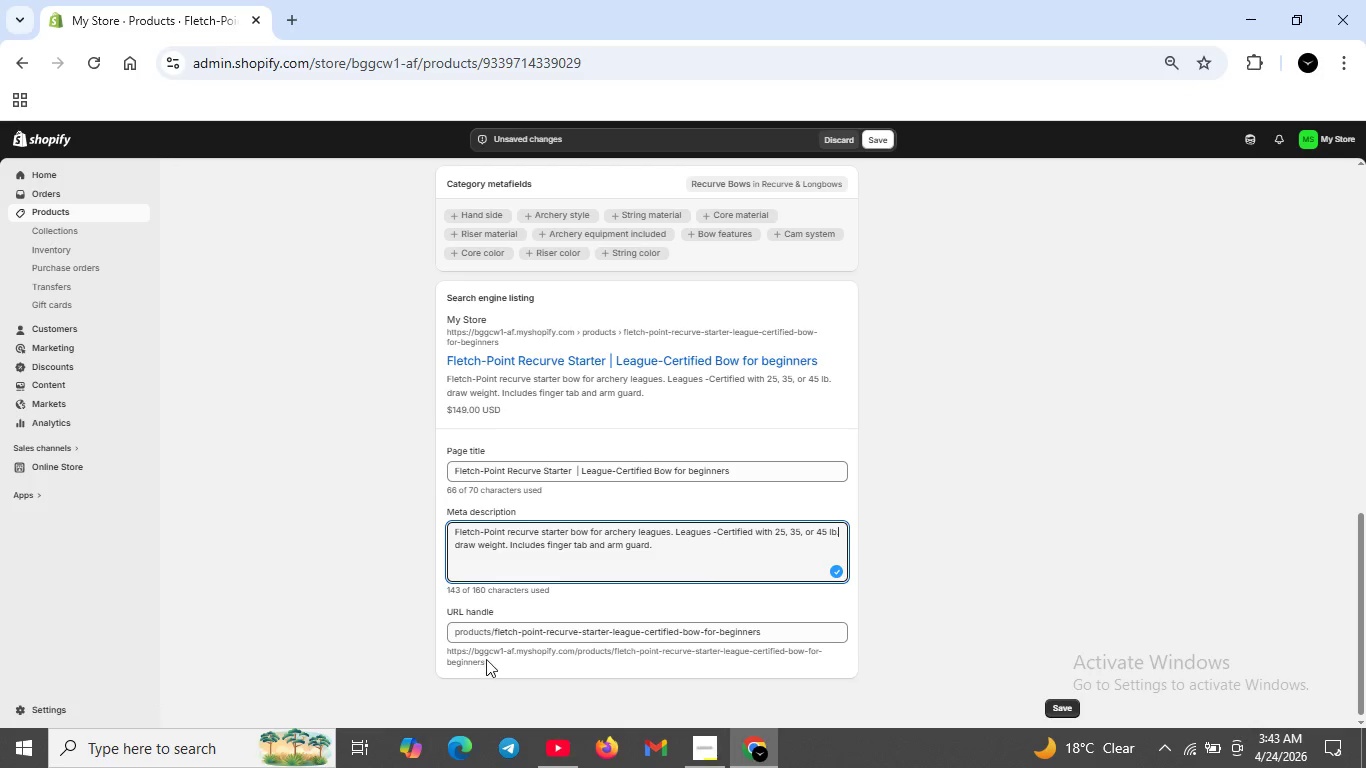 
left_click_drag(start_coordinate=[698, 634], to_coordinate=[760, 634])
 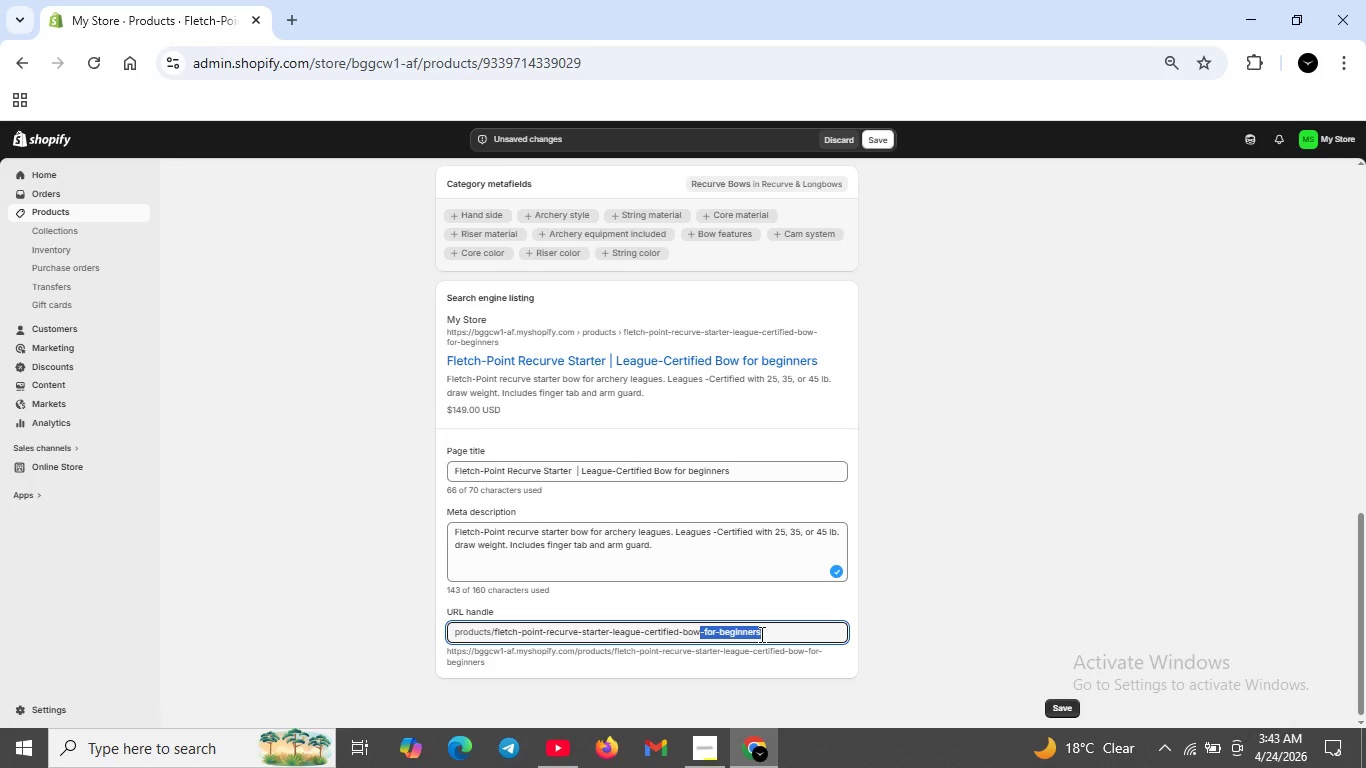 
key(Backspace)
 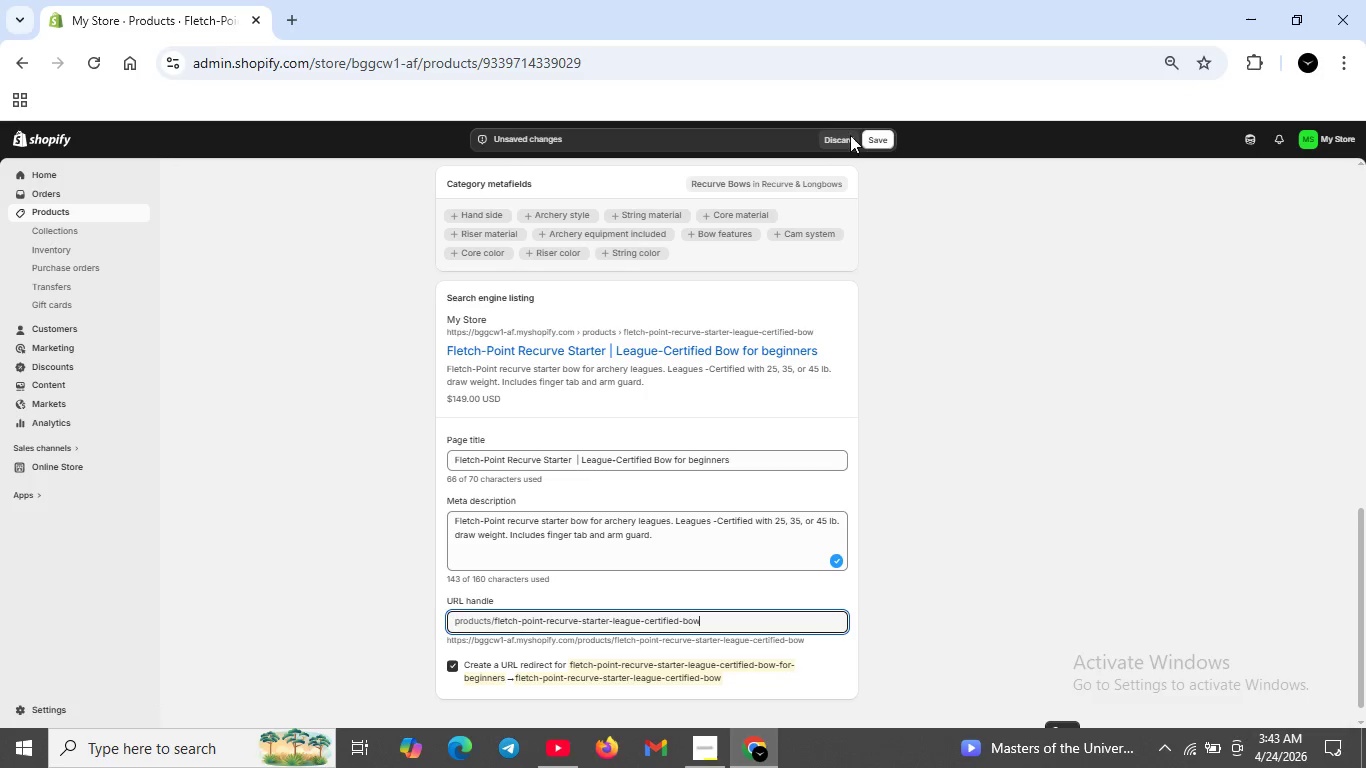 
scroll: coordinate [770, 381], scroll_direction: up, amount: 3.0
 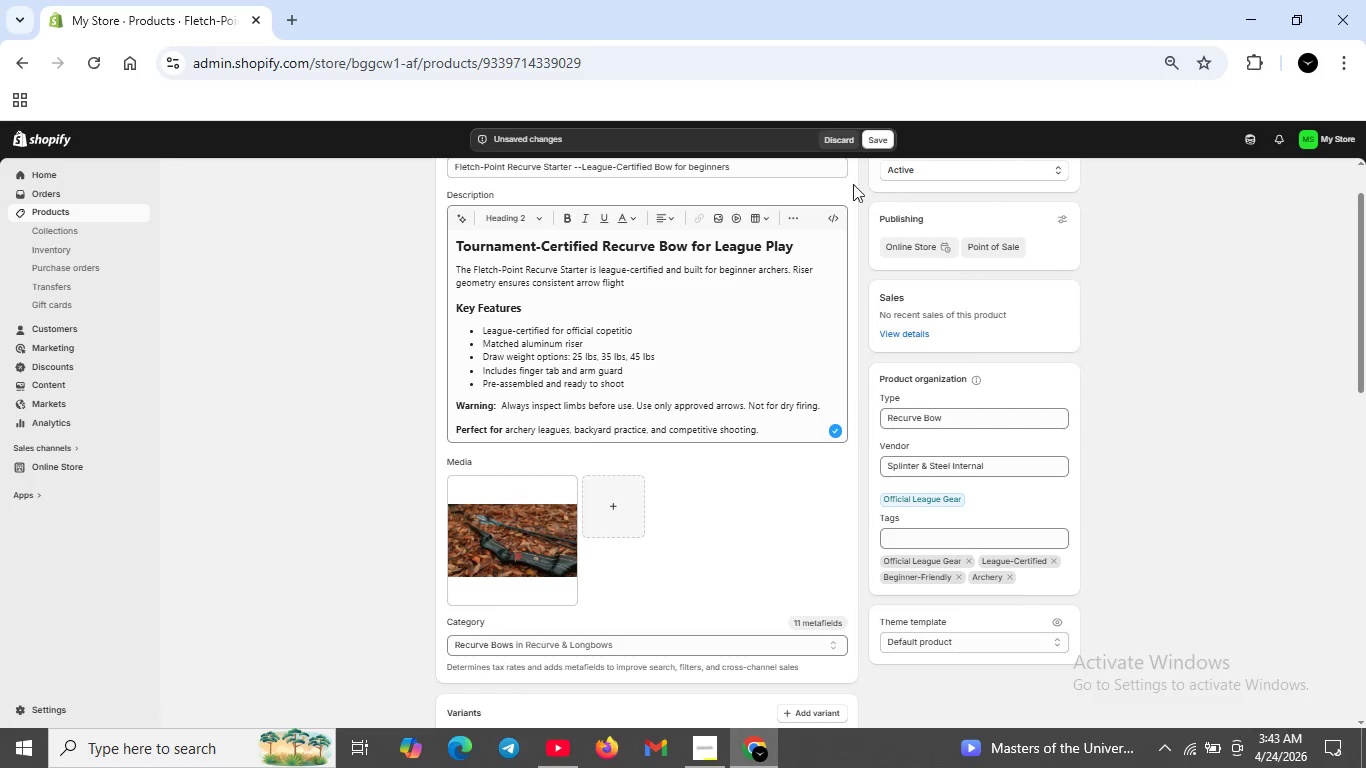 
left_click([876, 139])
 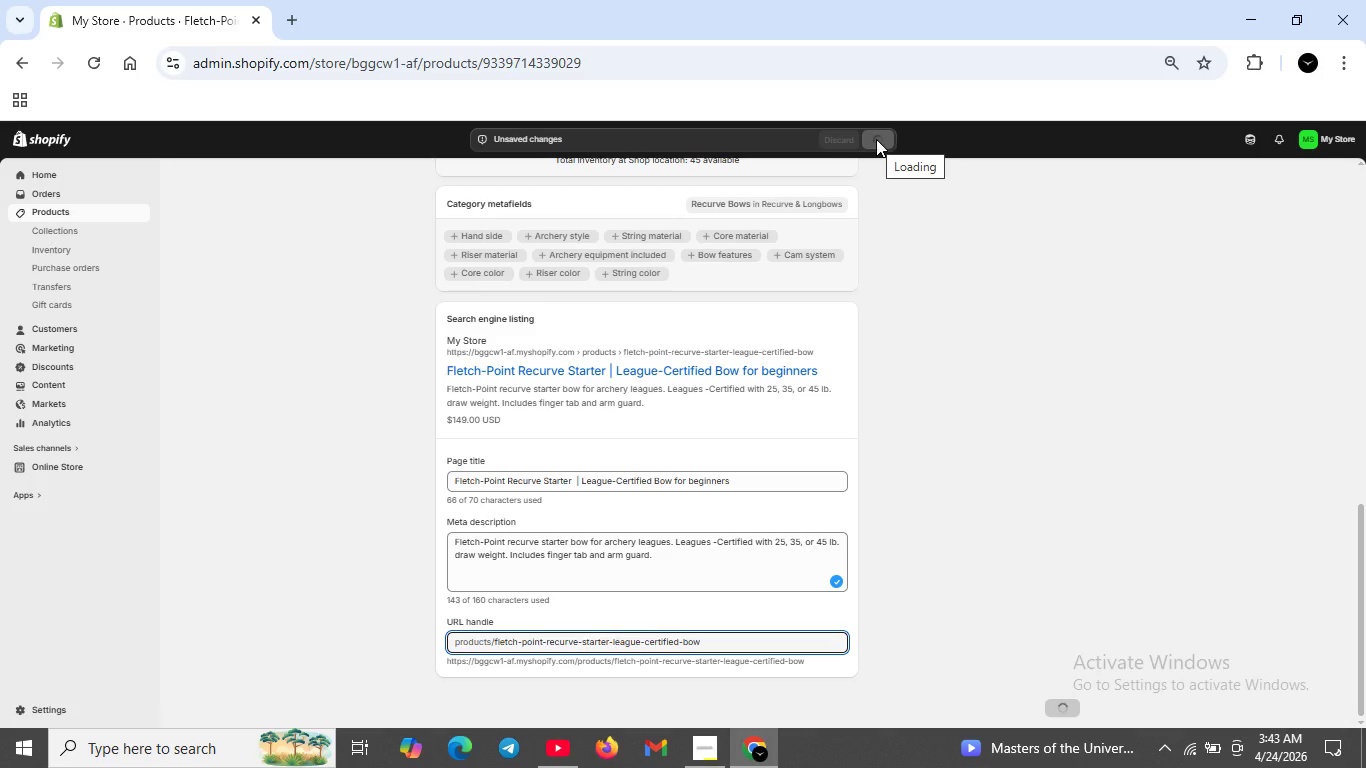 
wait(6.95)
 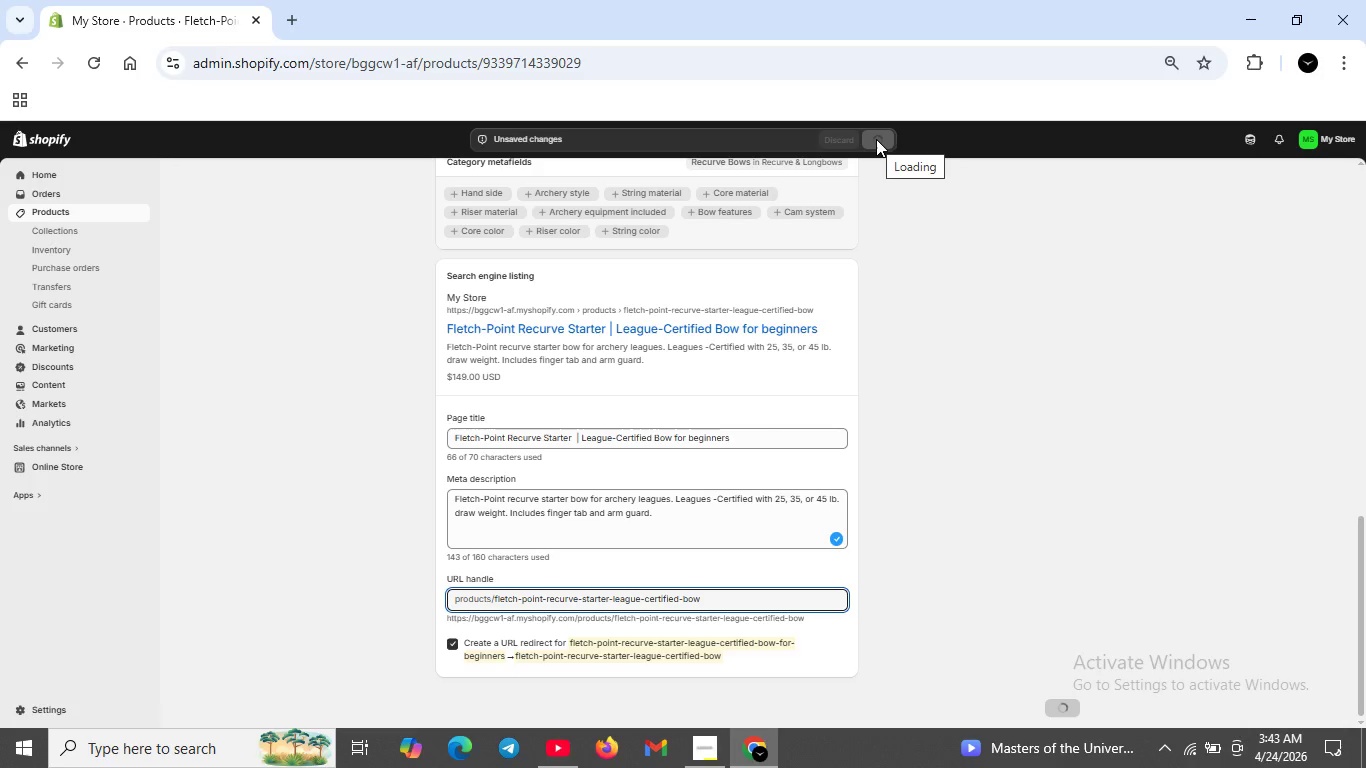 
scroll: coordinate [797, 217], scroll_direction: up, amount: 10.0
 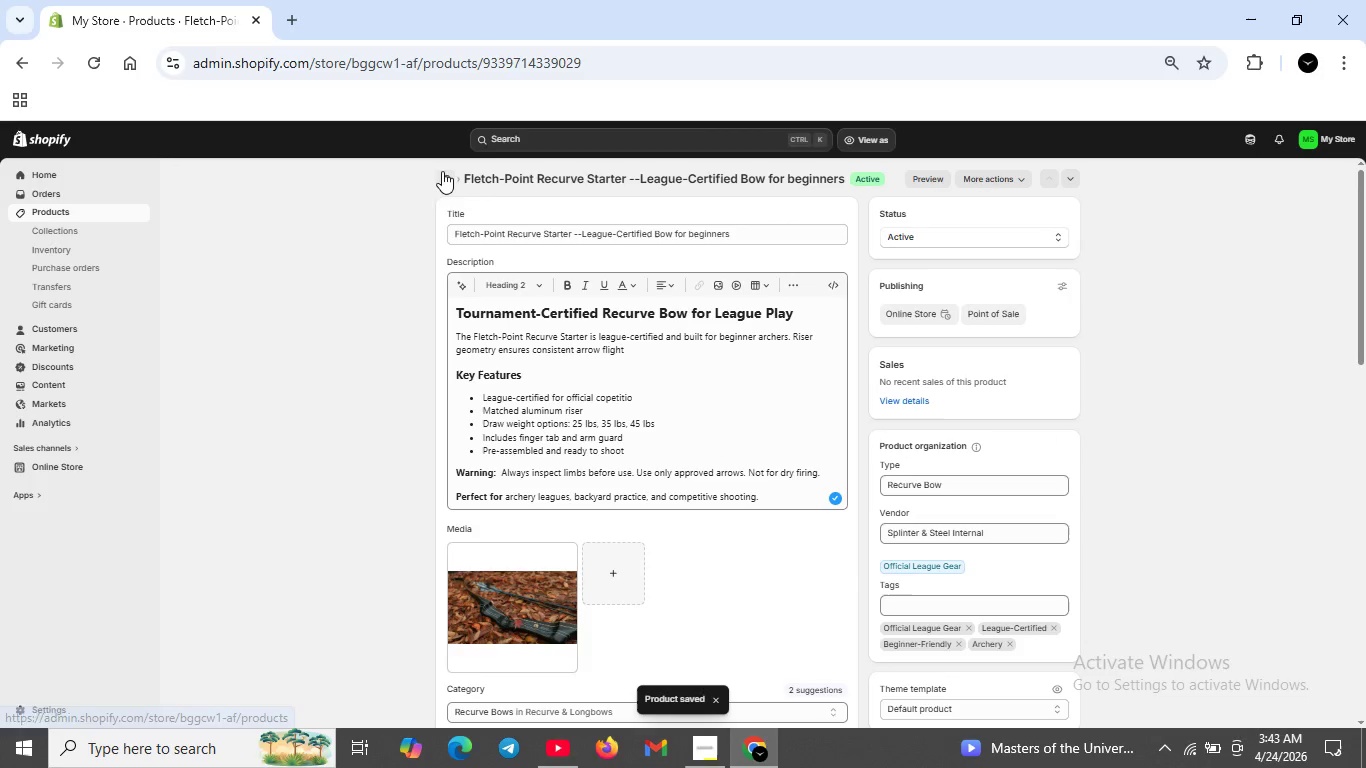 
left_click([447, 176])
 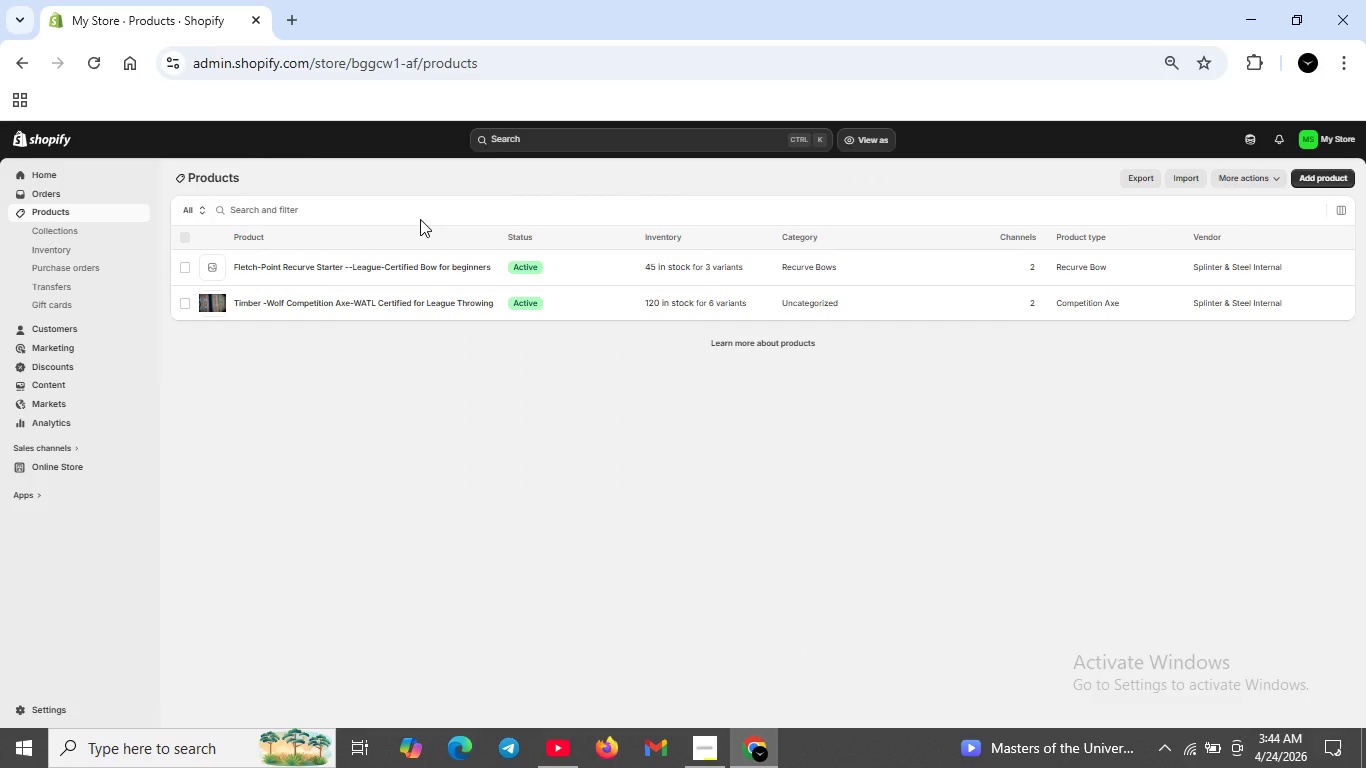 
left_click([332, 302])
 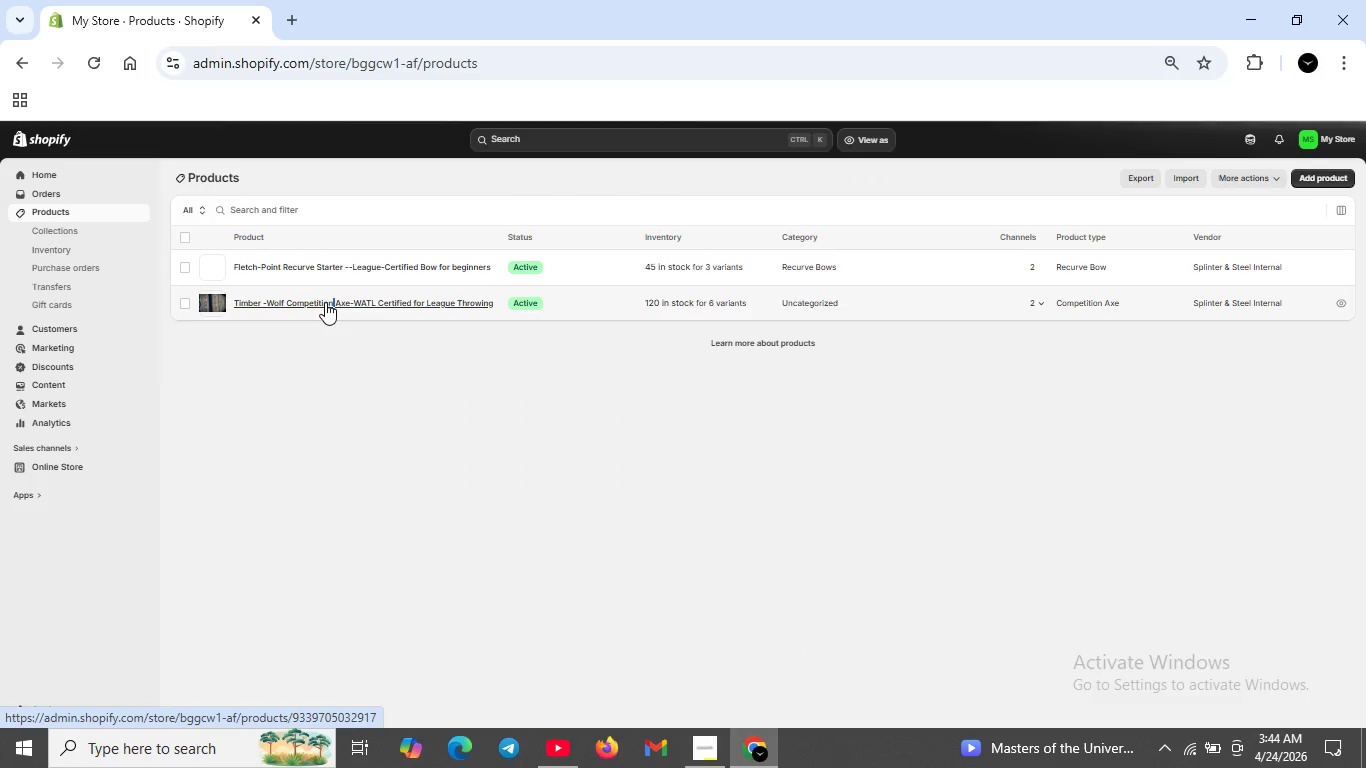 
left_click([325, 302])
 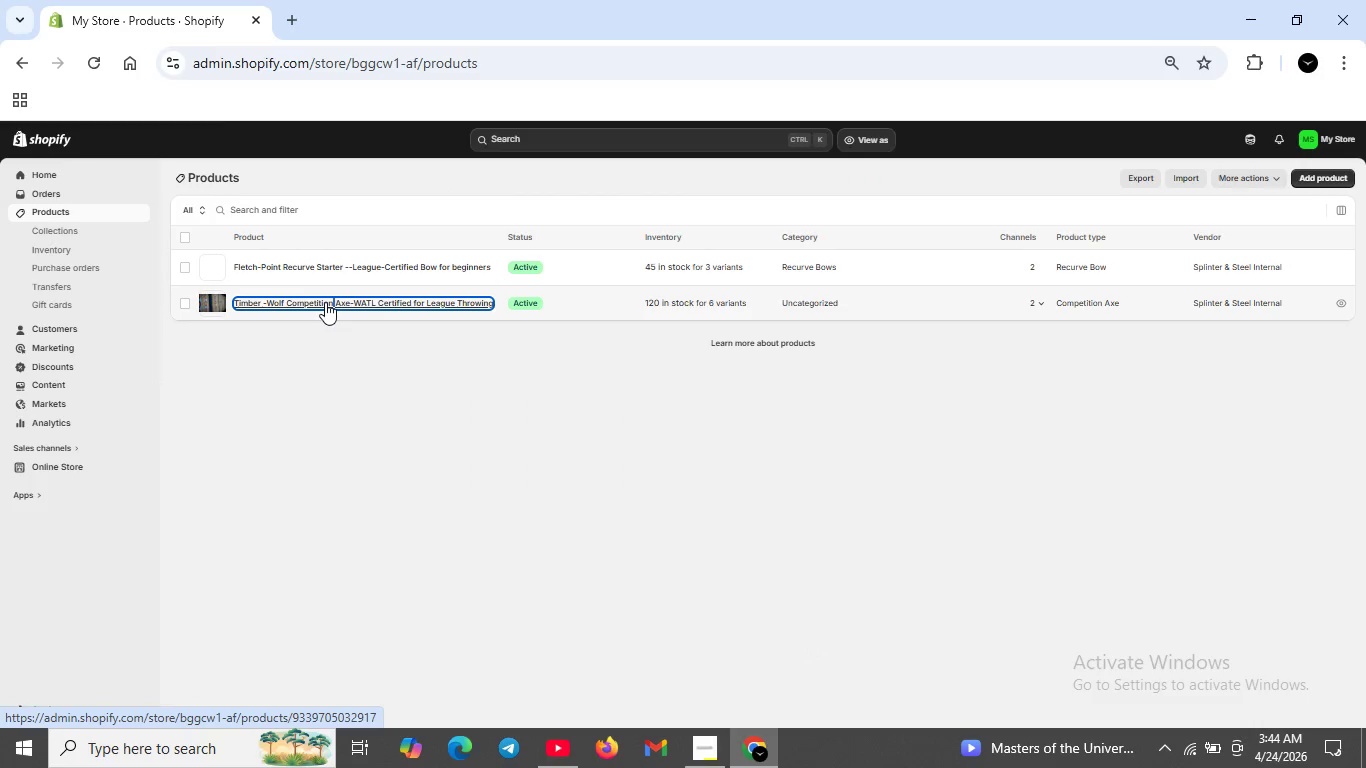 
left_click([325, 302])
 